 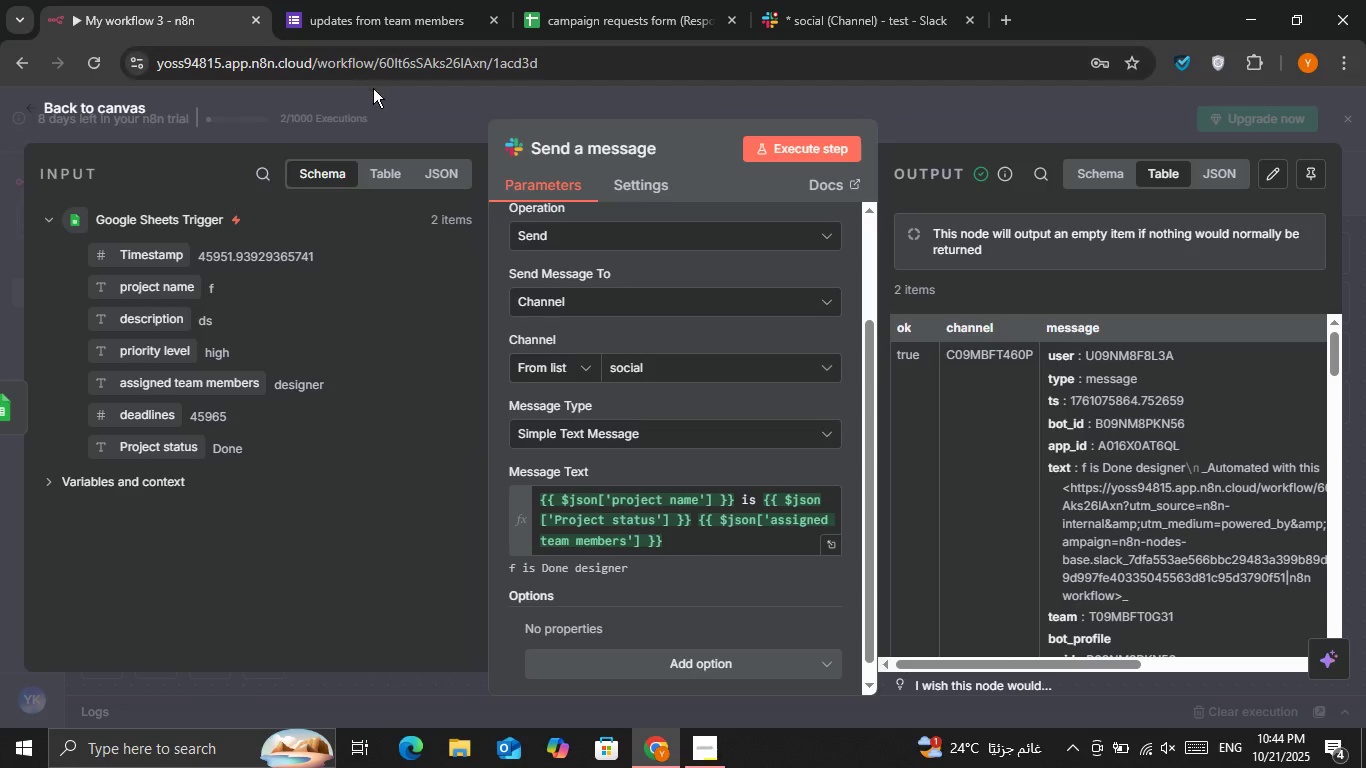 
double_click([788, 0])
 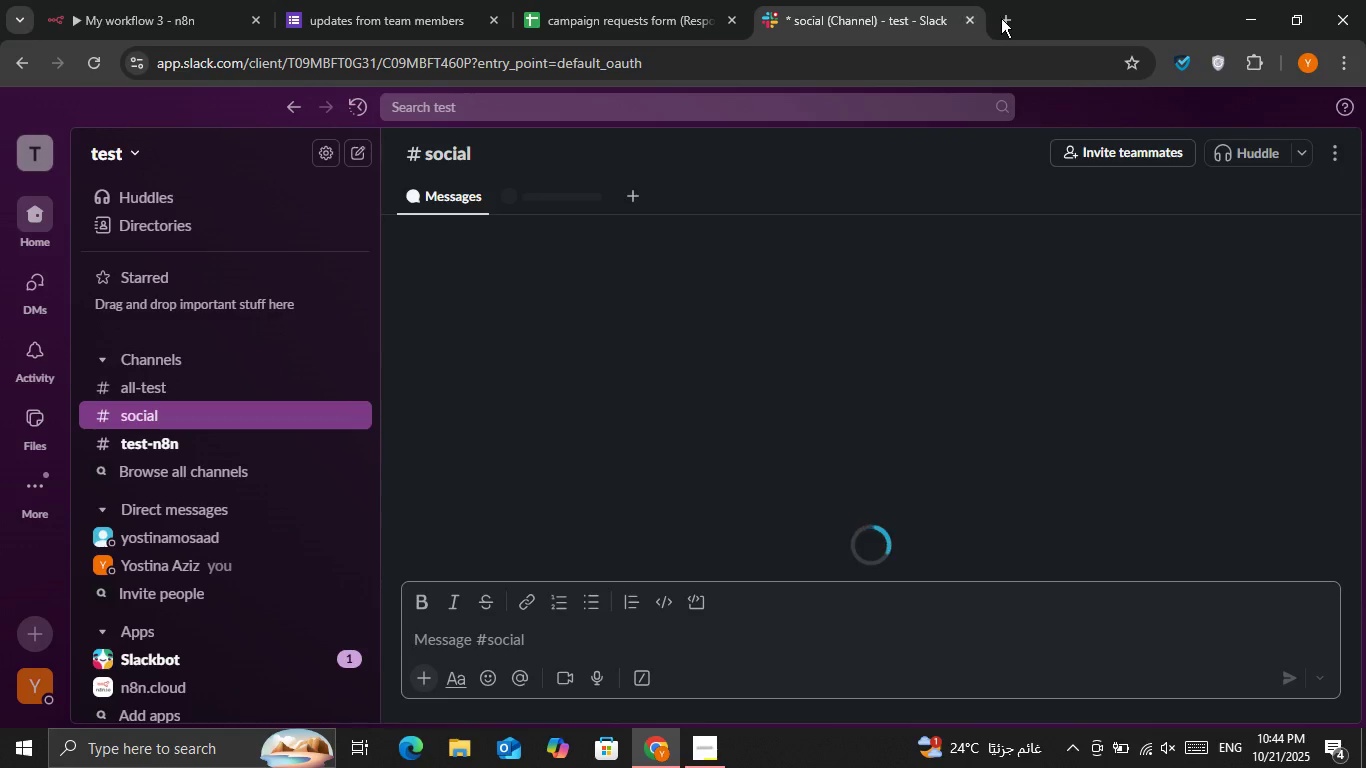 
left_click([1001, 18])
 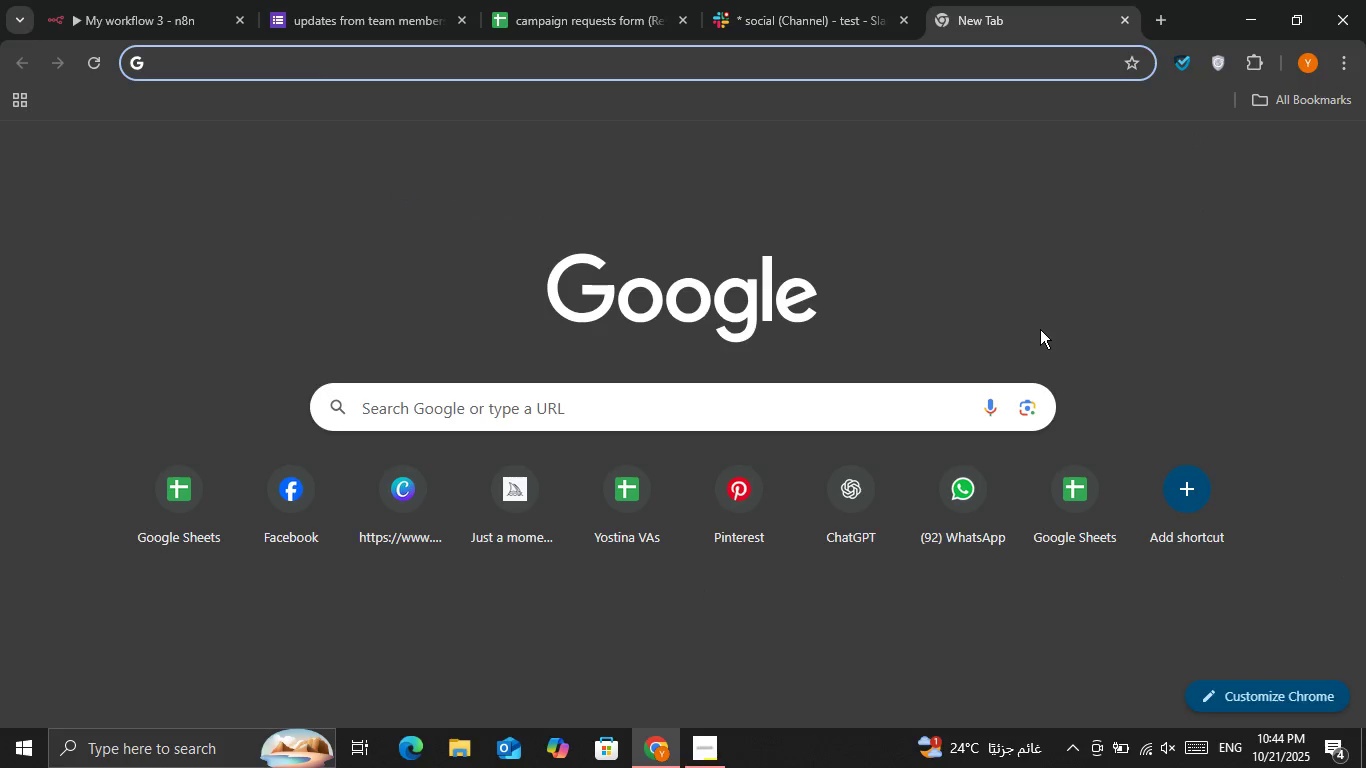 
wait(5.0)
 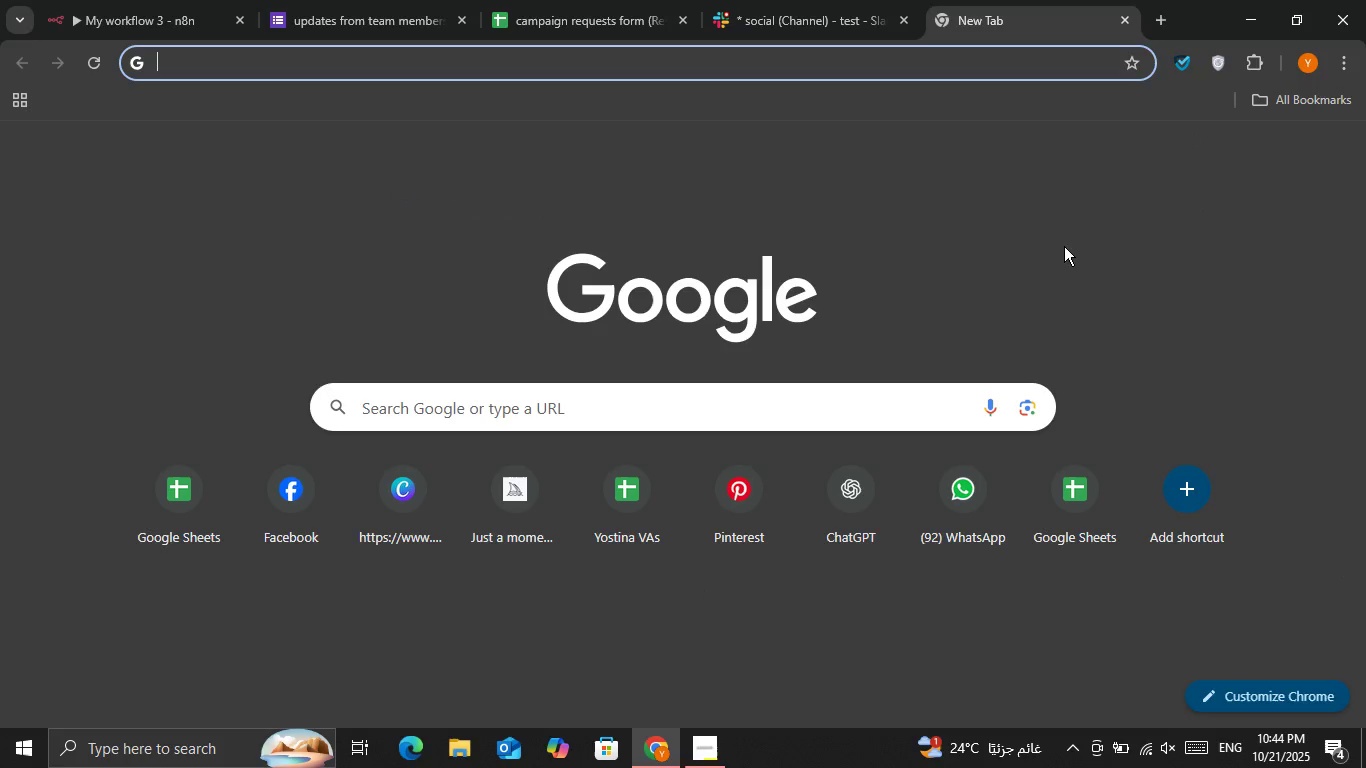 
left_click([861, 4])
 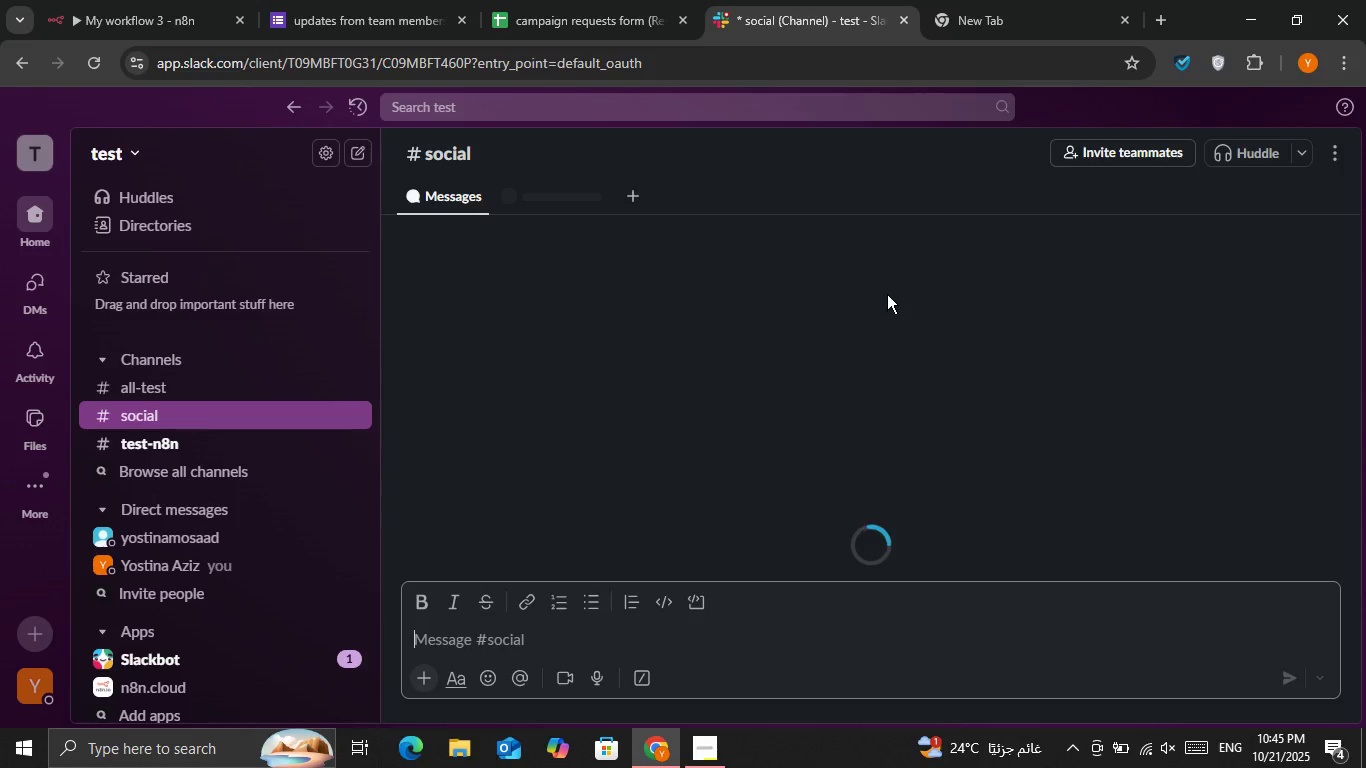 
wait(18.98)
 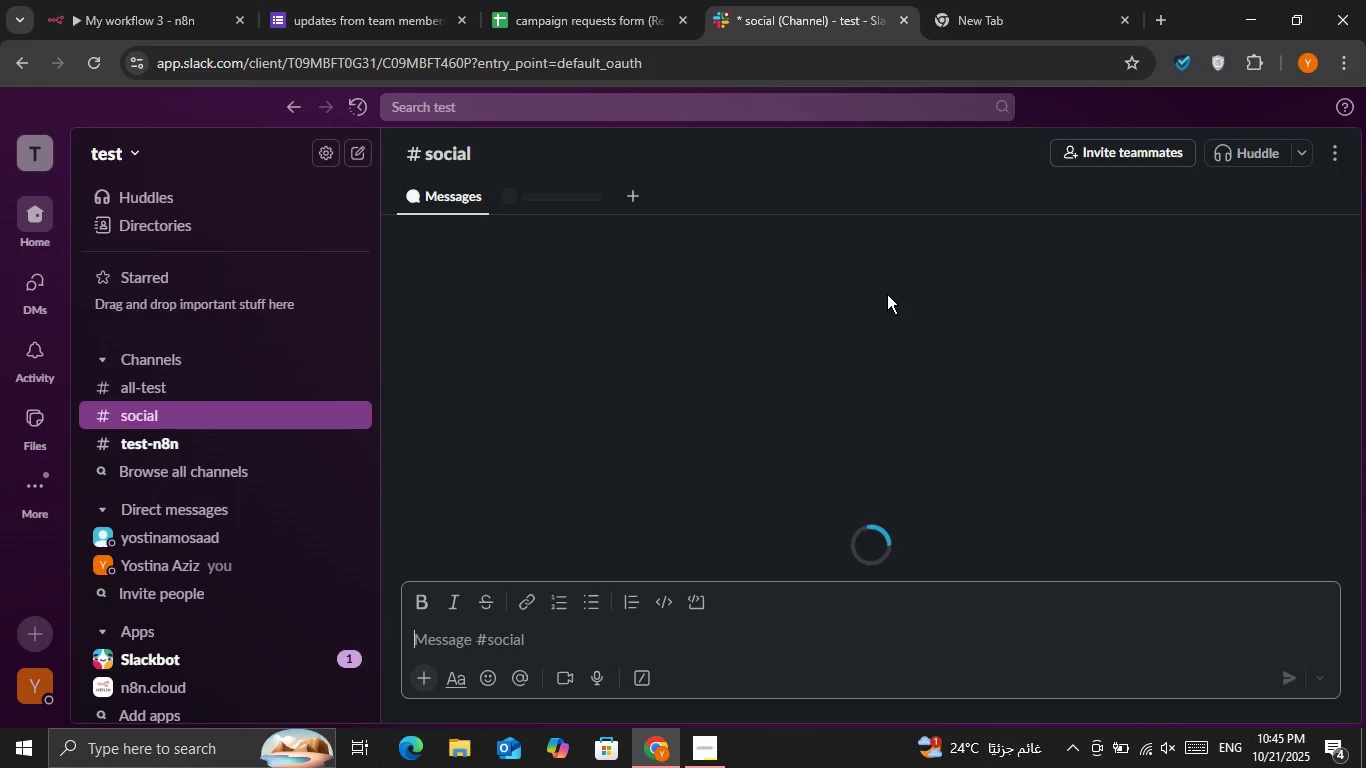 
left_click([776, 38])
 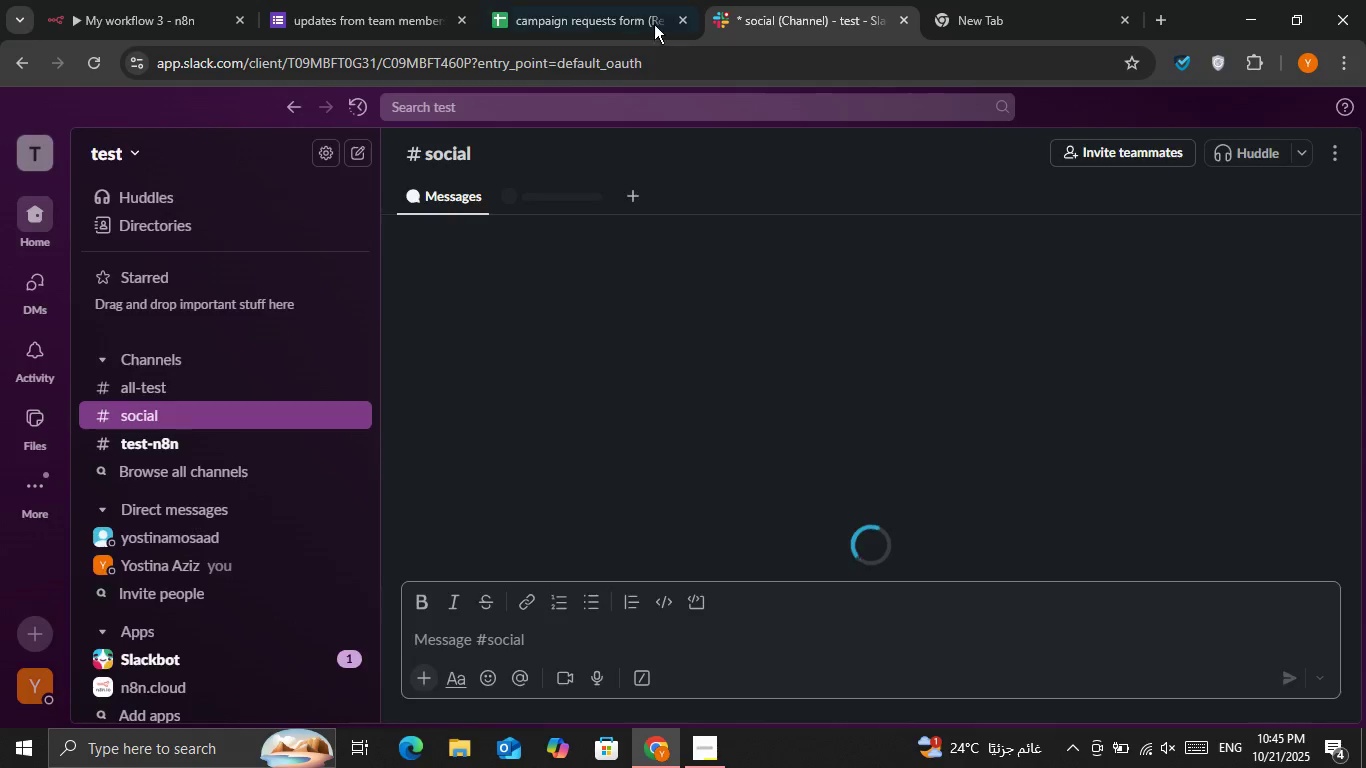 
left_click([654, 24])
 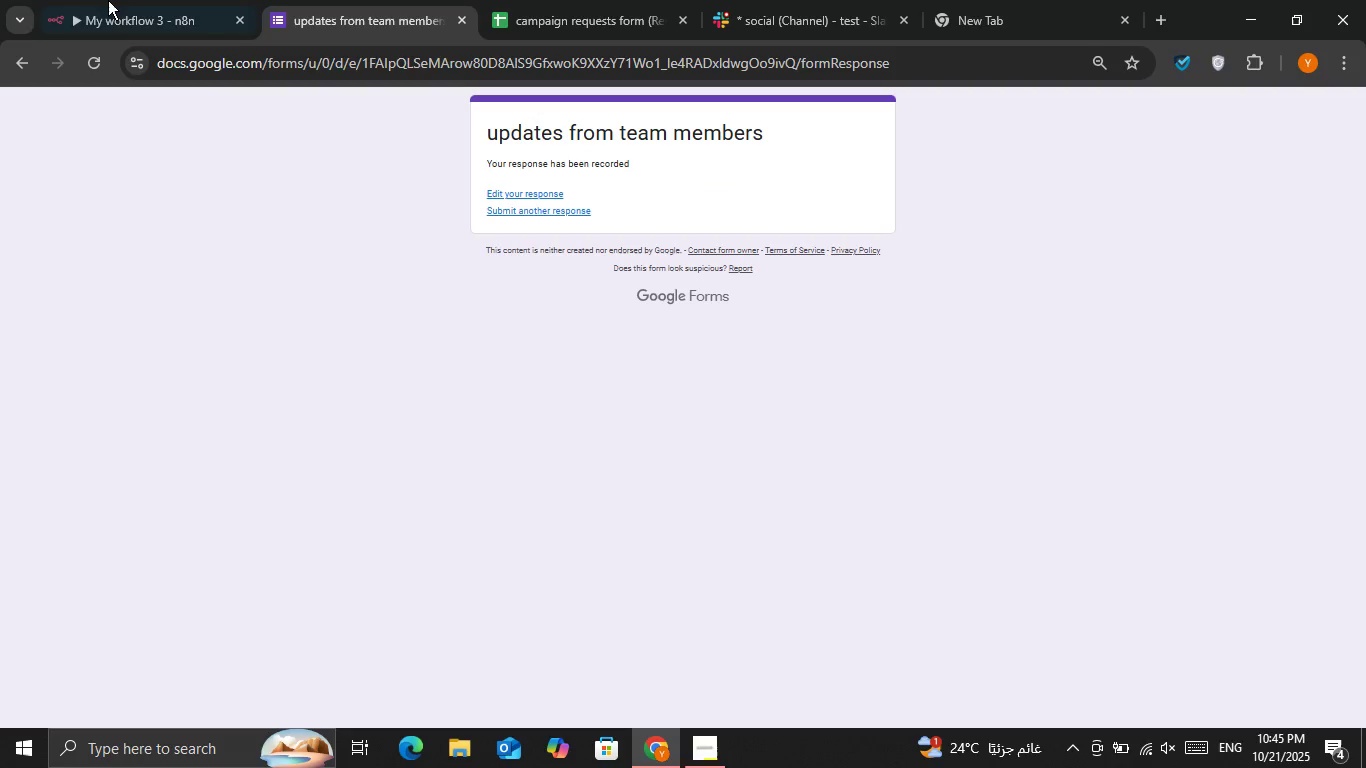 
double_click([105, 0])
 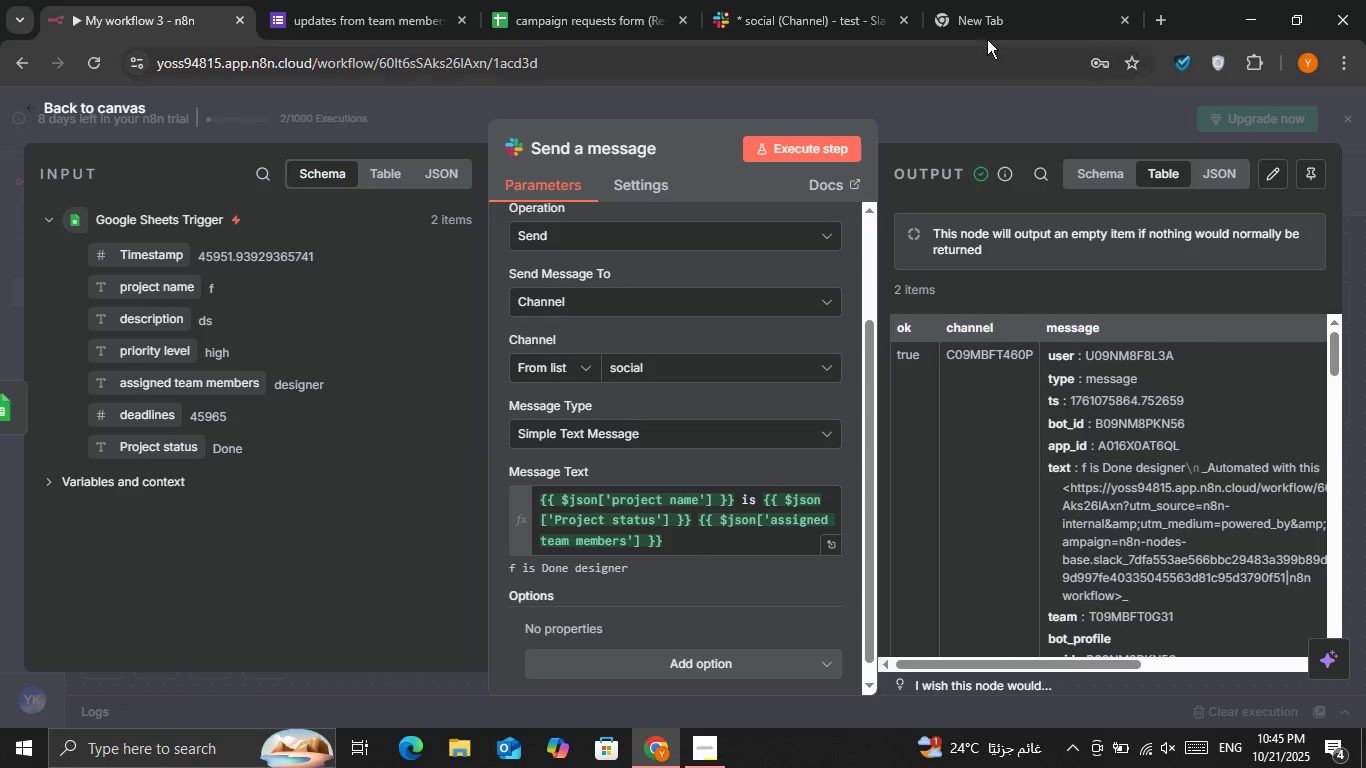 
left_click([981, 12])
 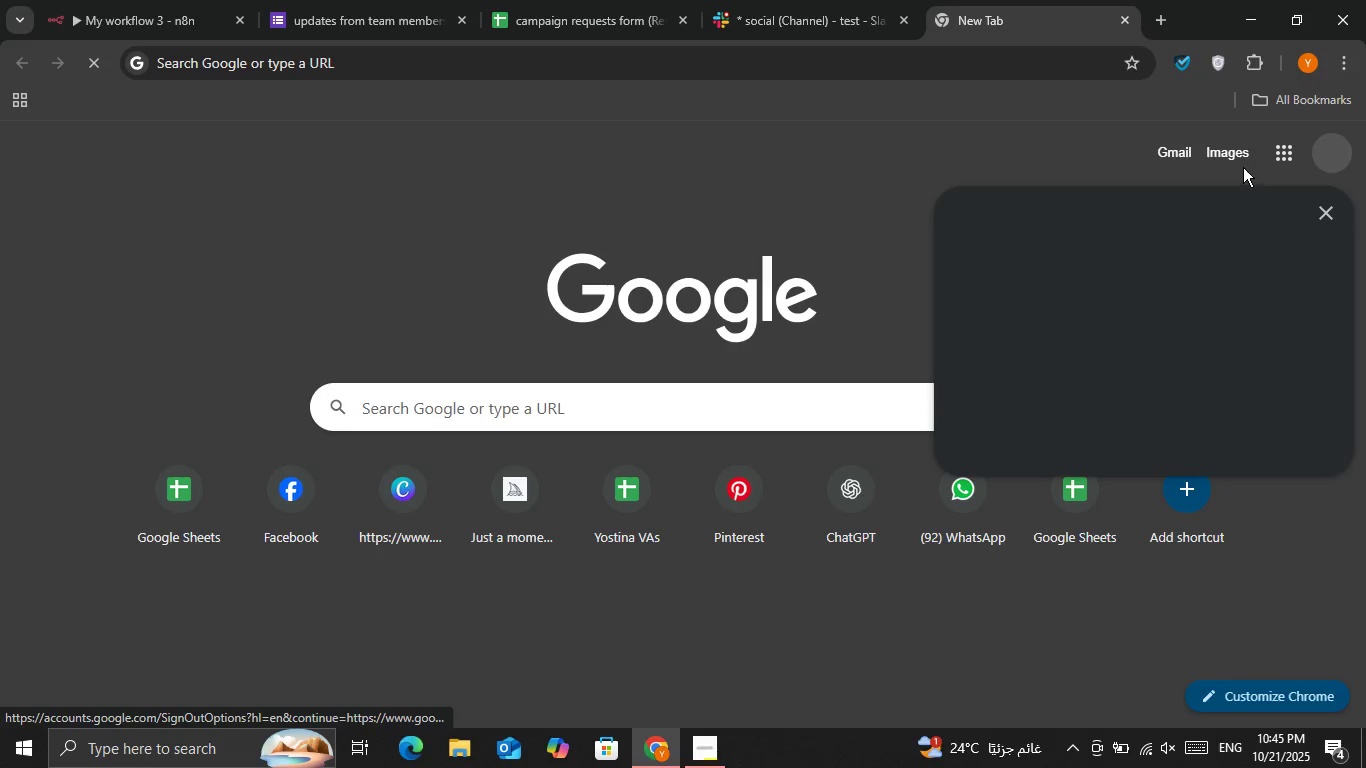 
wait(5.35)
 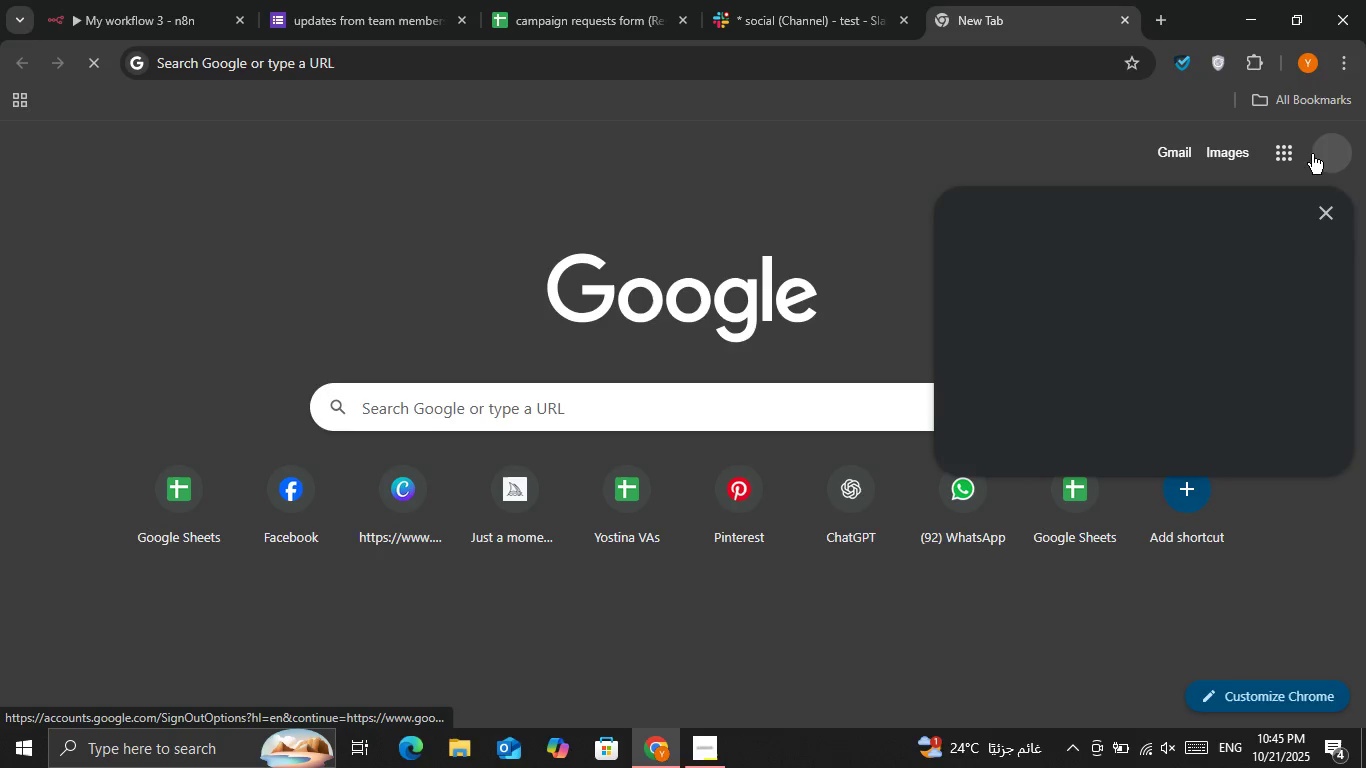 
left_click_drag(start_coordinate=[1346, 217], to_coordinate=[1335, 220])
 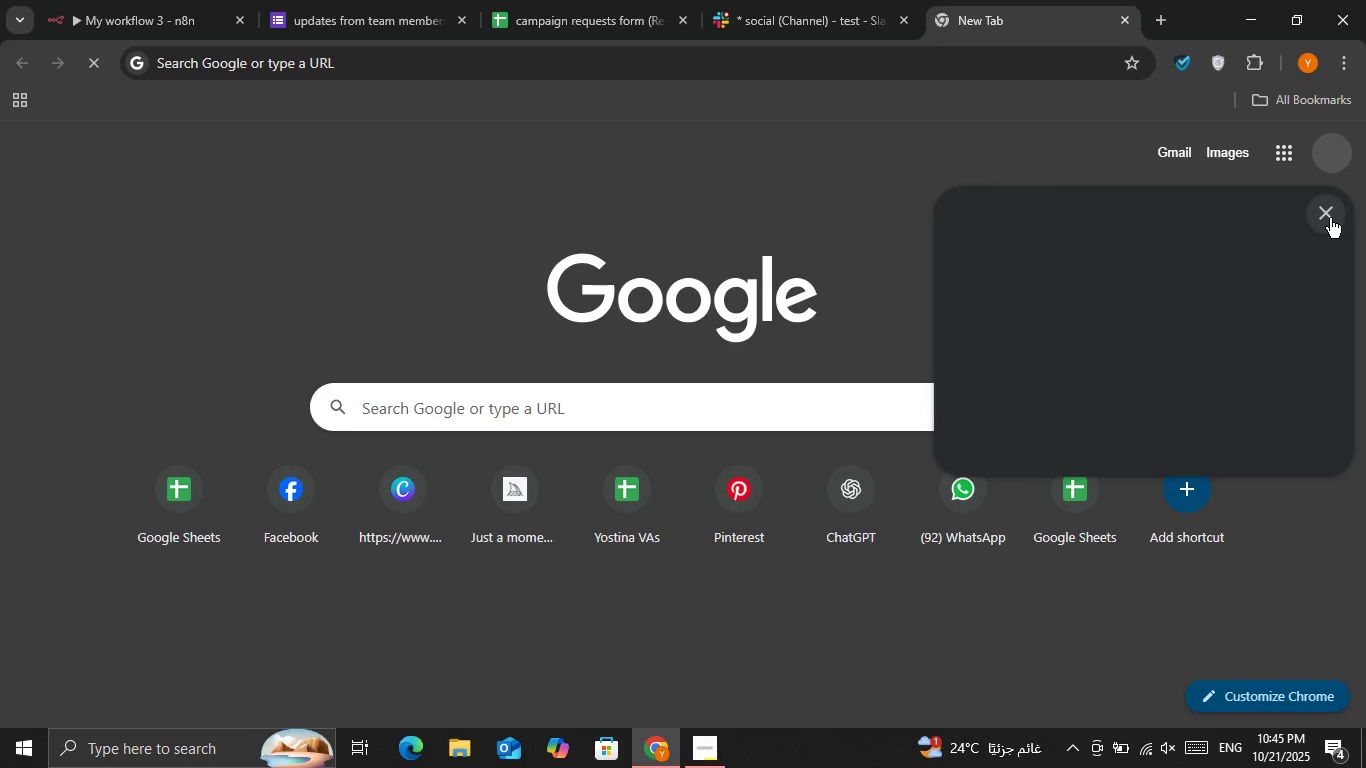 
double_click([1330, 218])
 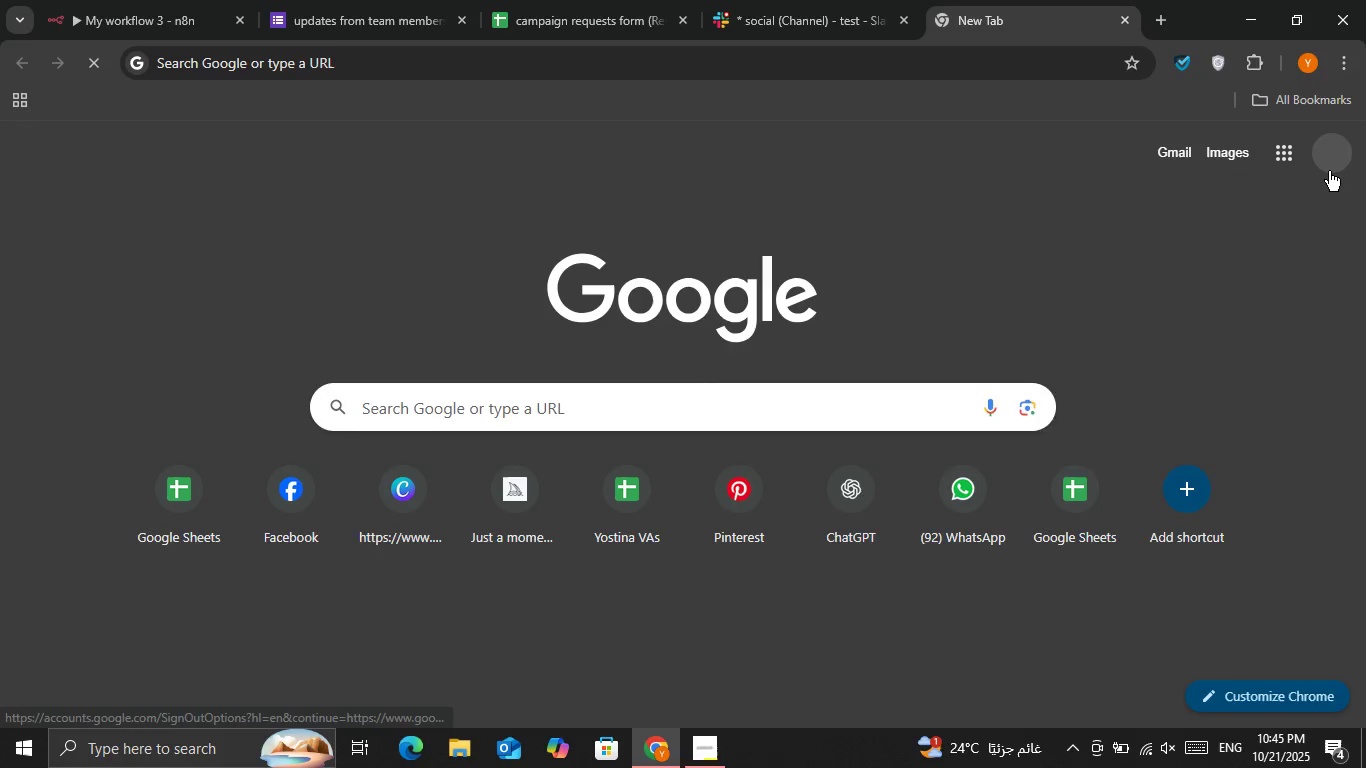 
triple_click([1329, 171])
 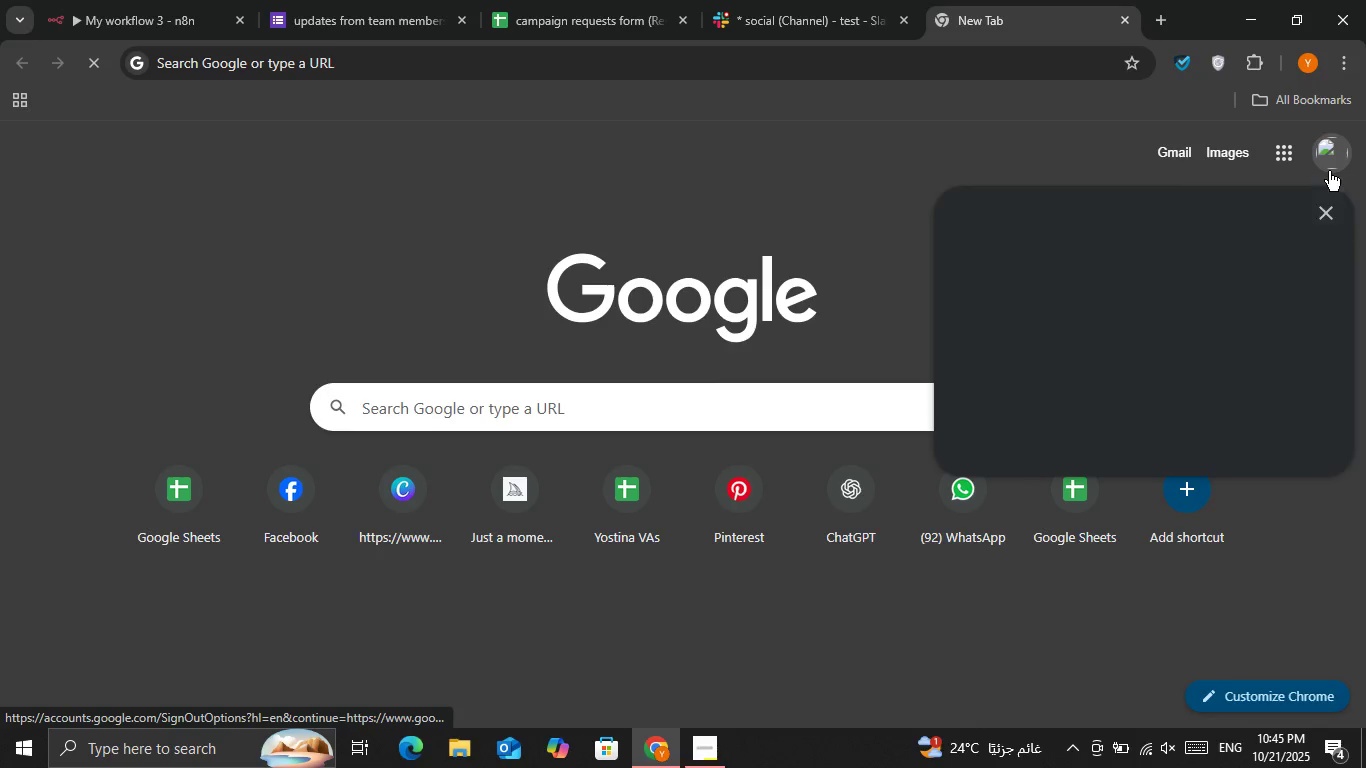 
left_click([1329, 171])
 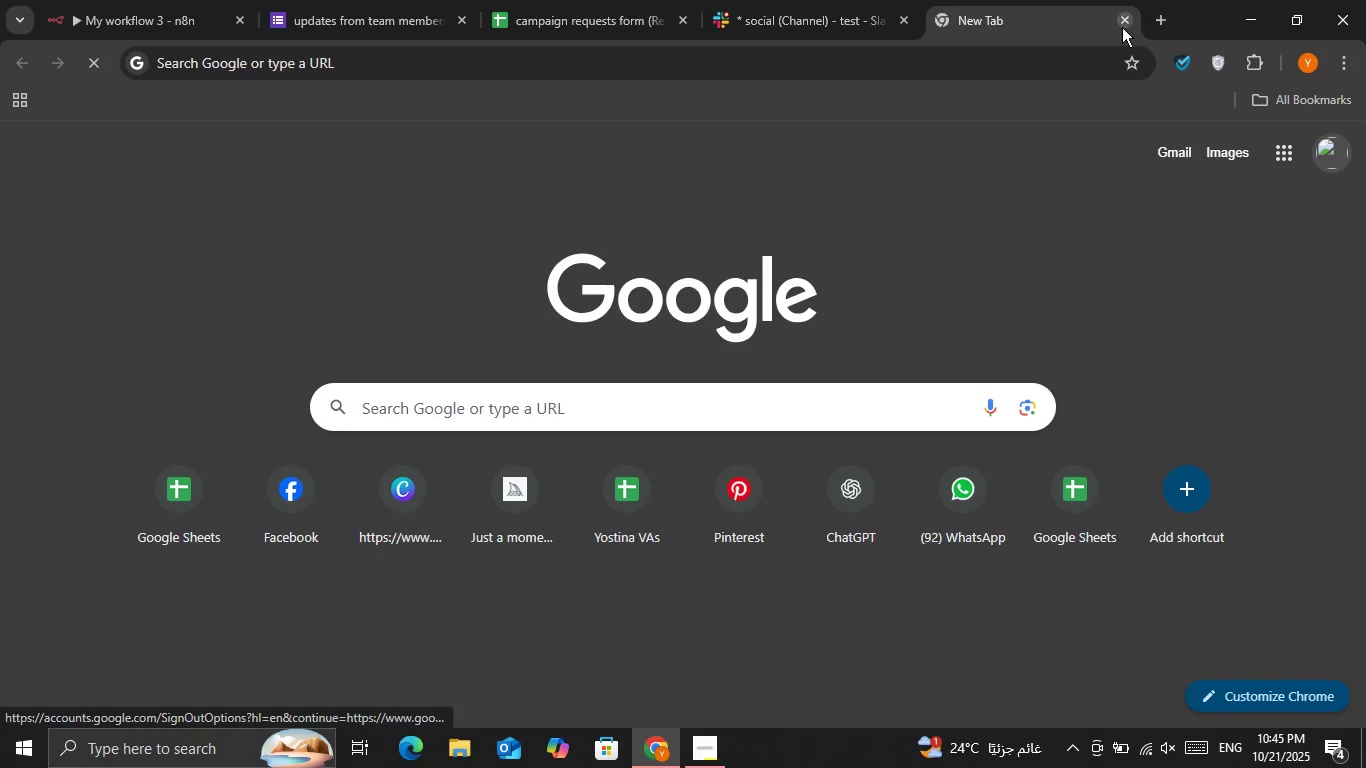 
left_click([1122, 27])
 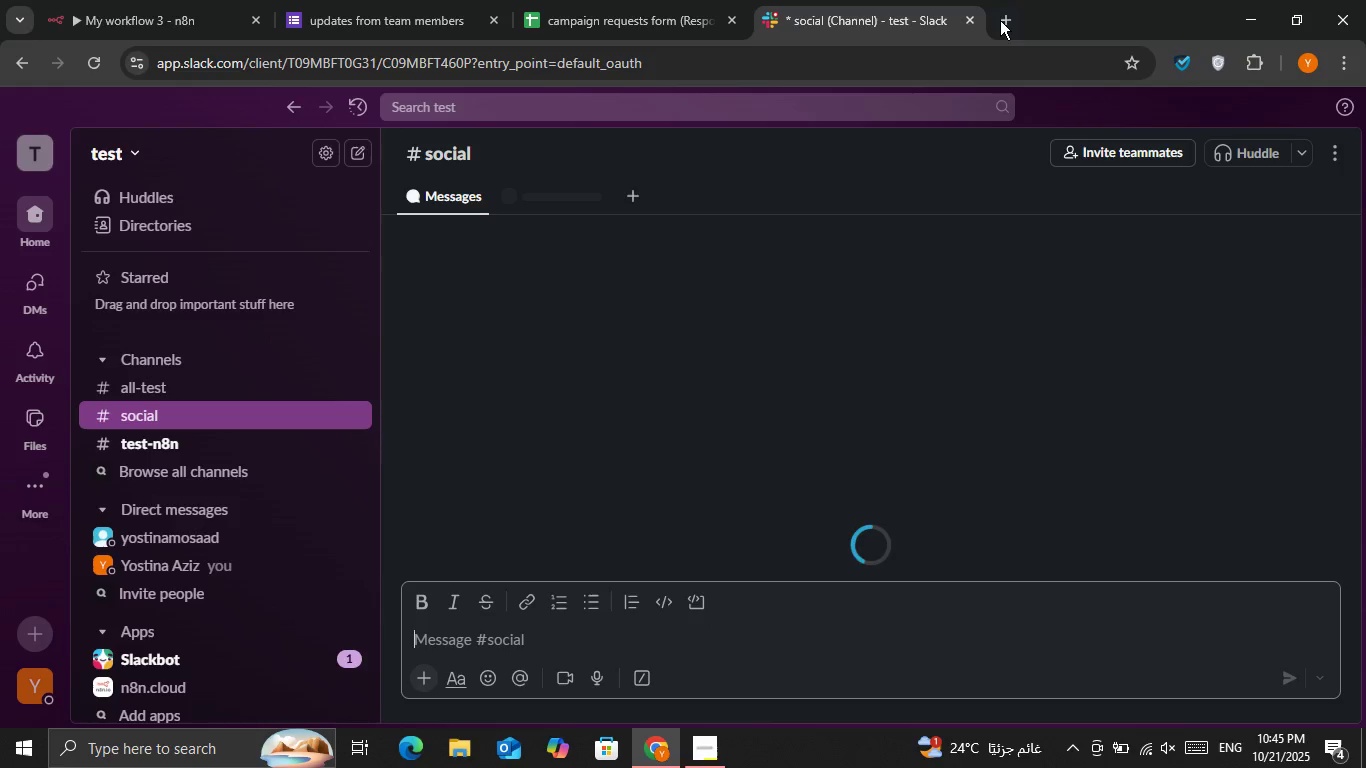 
left_click([1002, 20])
 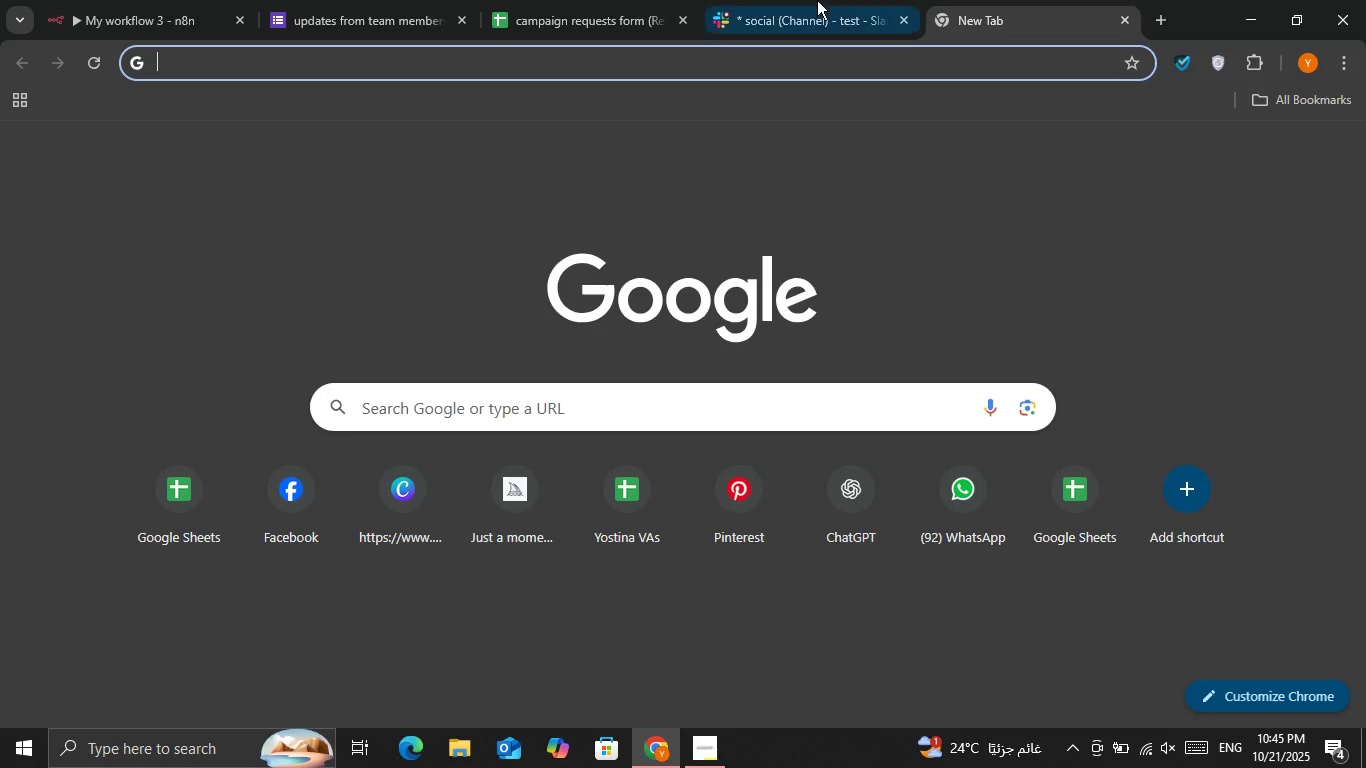 
left_click_drag(start_coordinate=[817, 0], to_coordinate=[824, 21])
 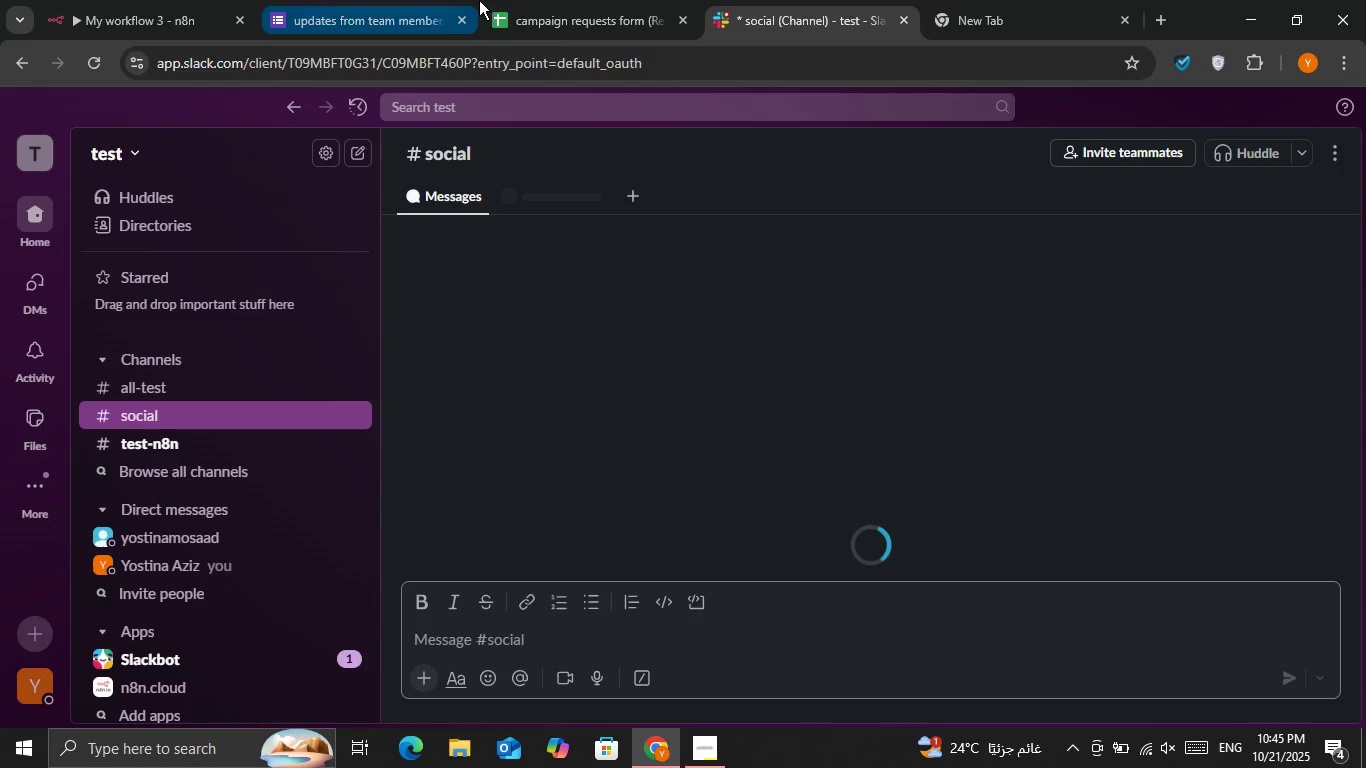 
left_click([553, 22])
 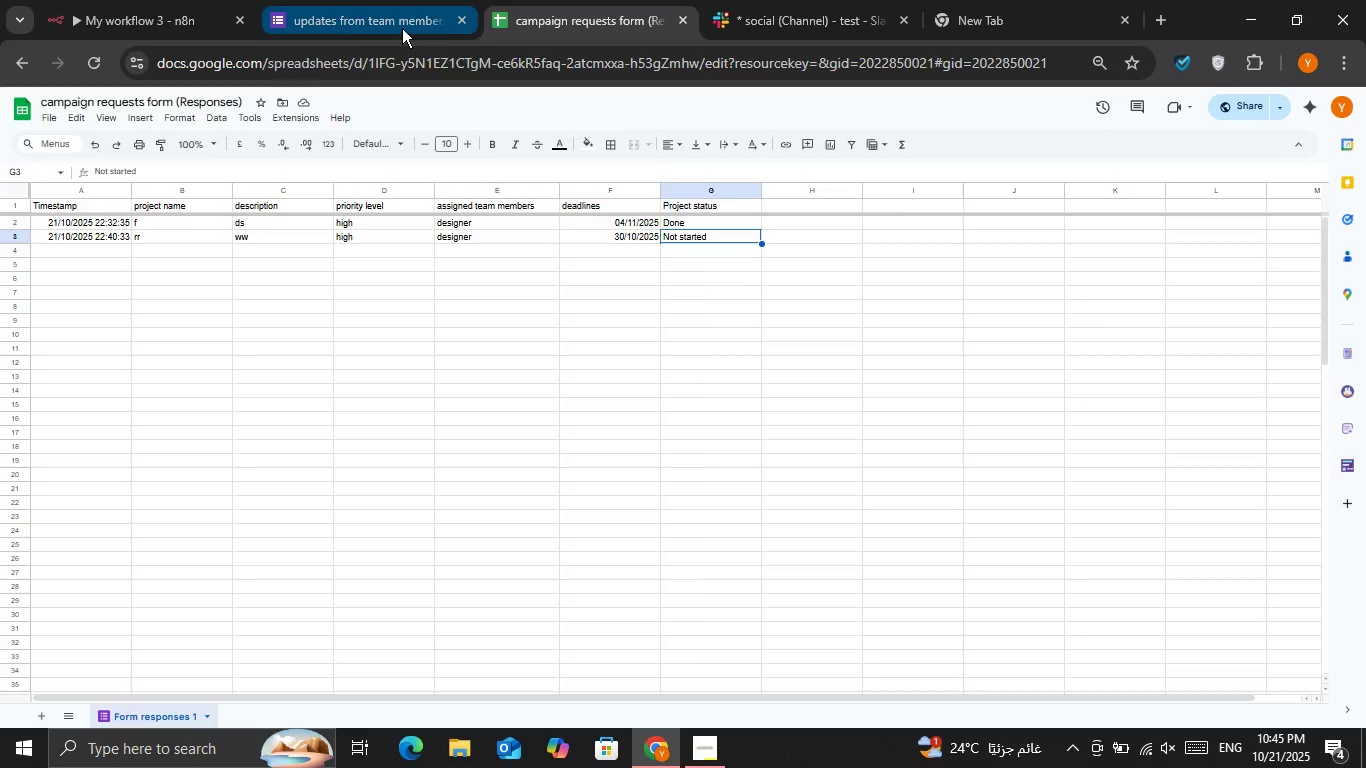 
left_click([402, 28])
 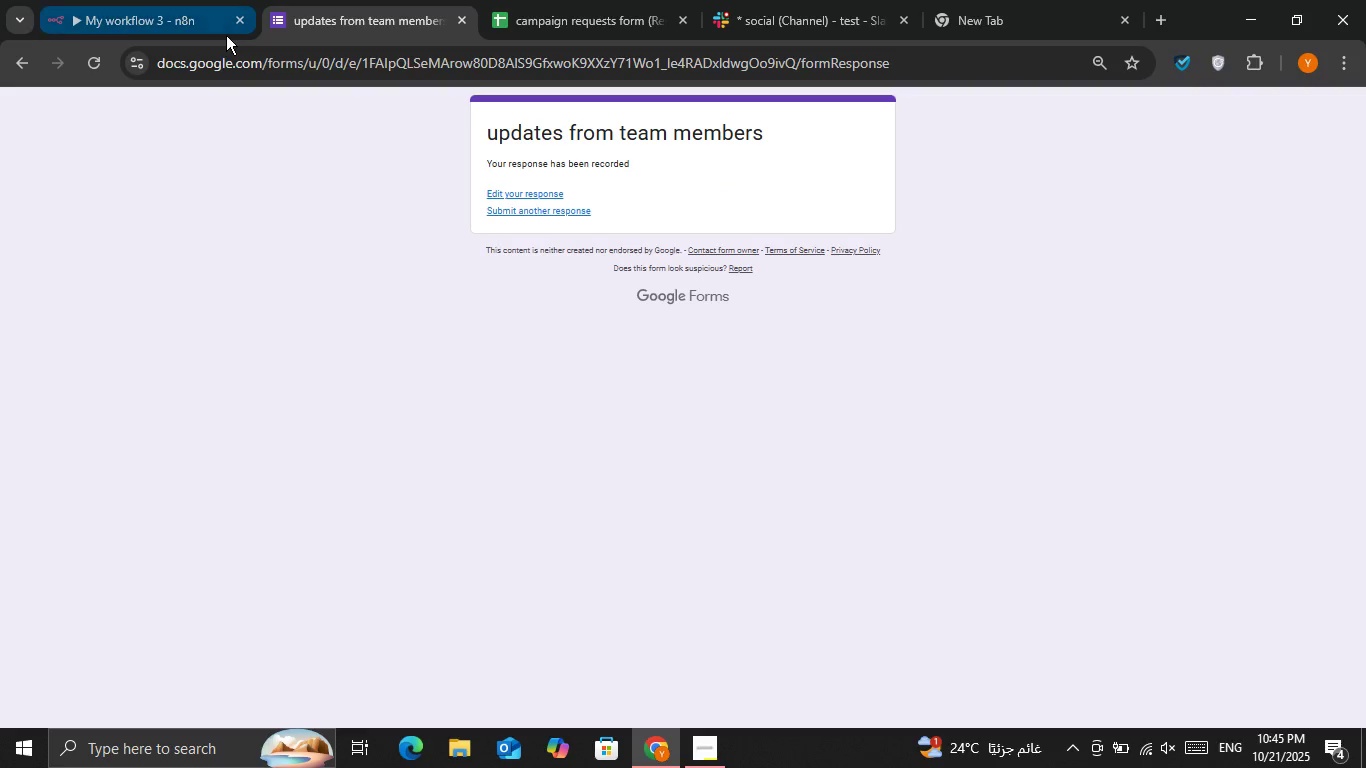 
left_click([226, 35])
 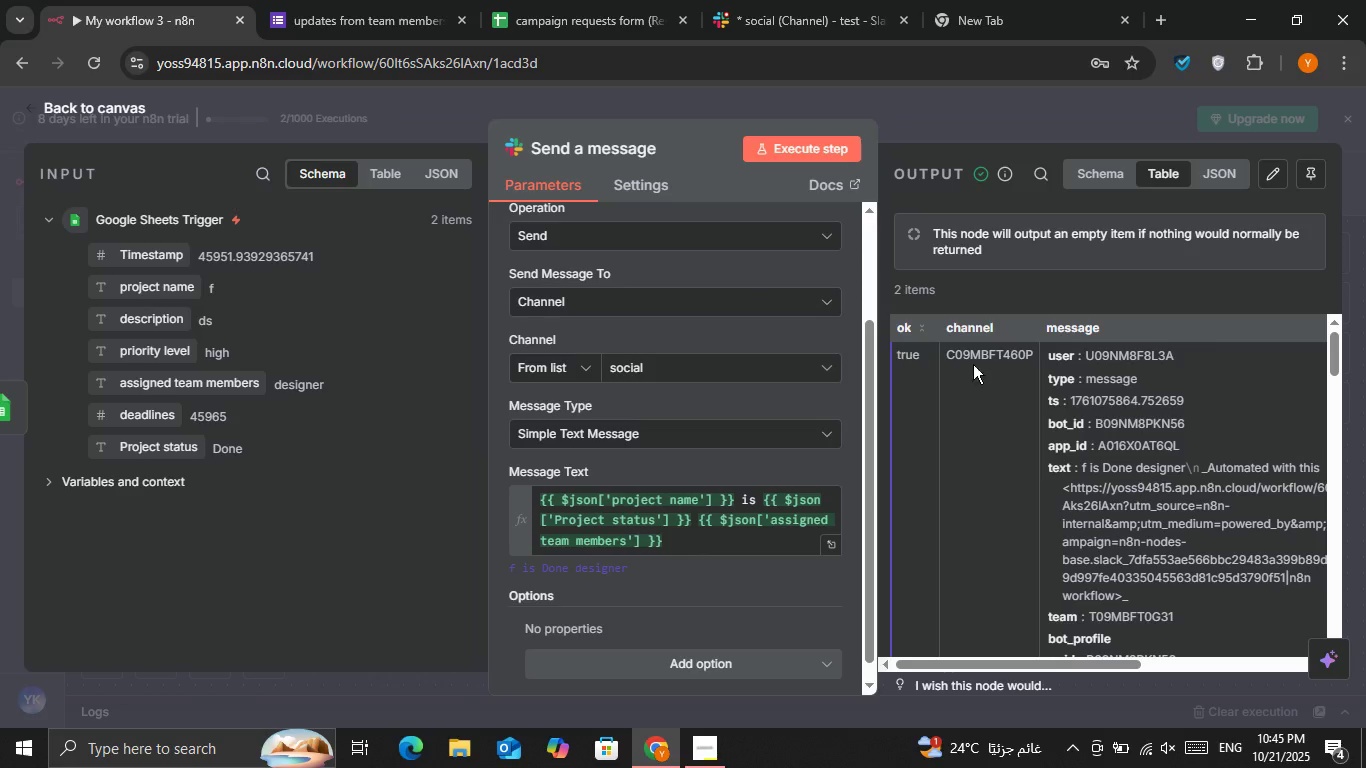 
scroll: coordinate [1063, 406], scroll_direction: down, amount: 13.0
 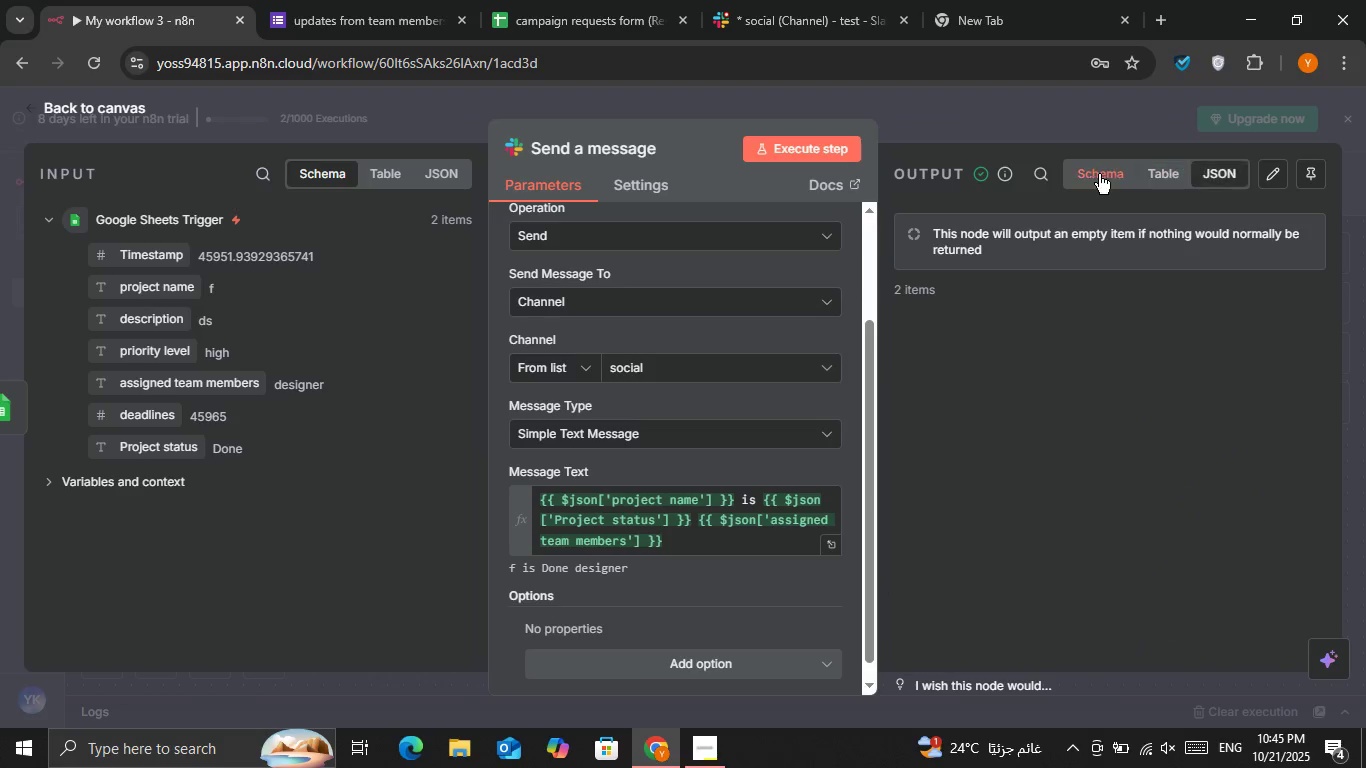 
double_click([1099, 174])
 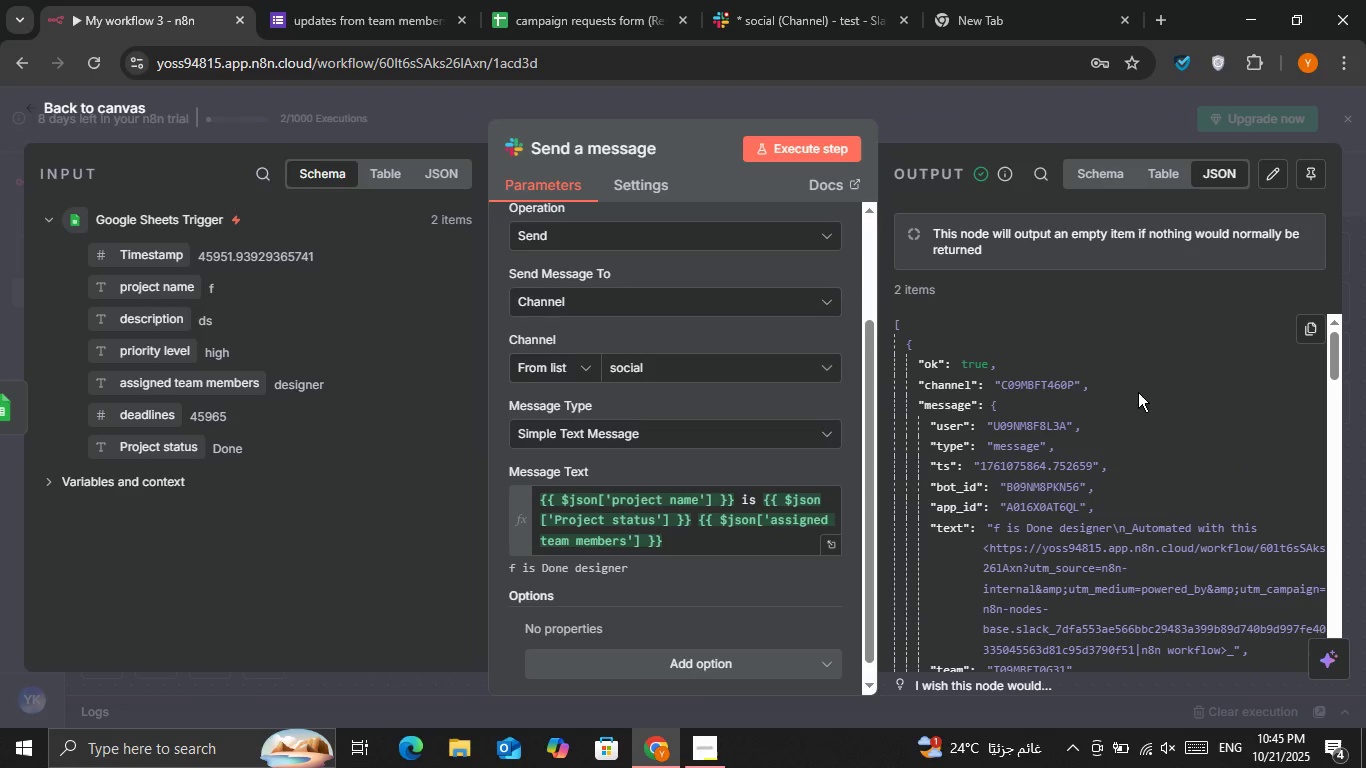 
scroll: coordinate [1138, 392], scroll_direction: down, amount: 4.0
 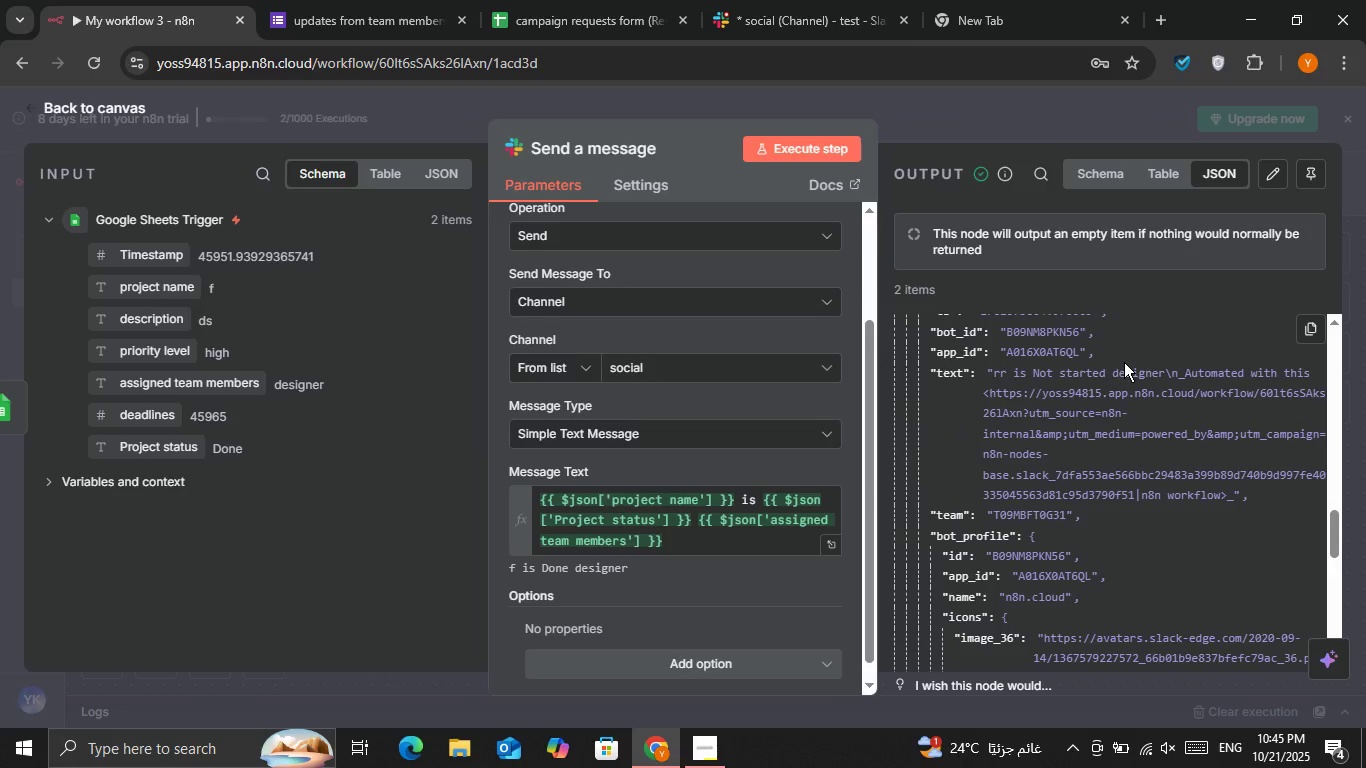 
left_click([973, 4])
 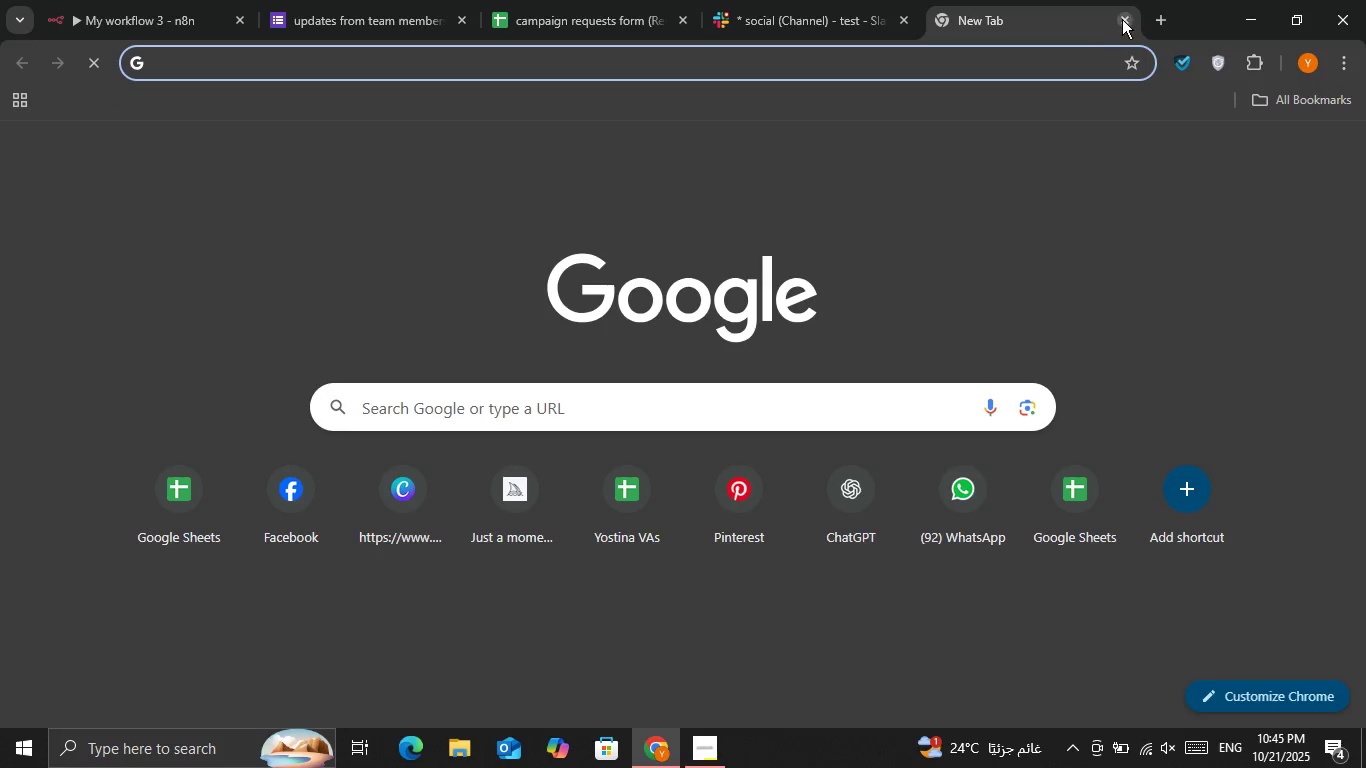 
left_click([1128, 18])
 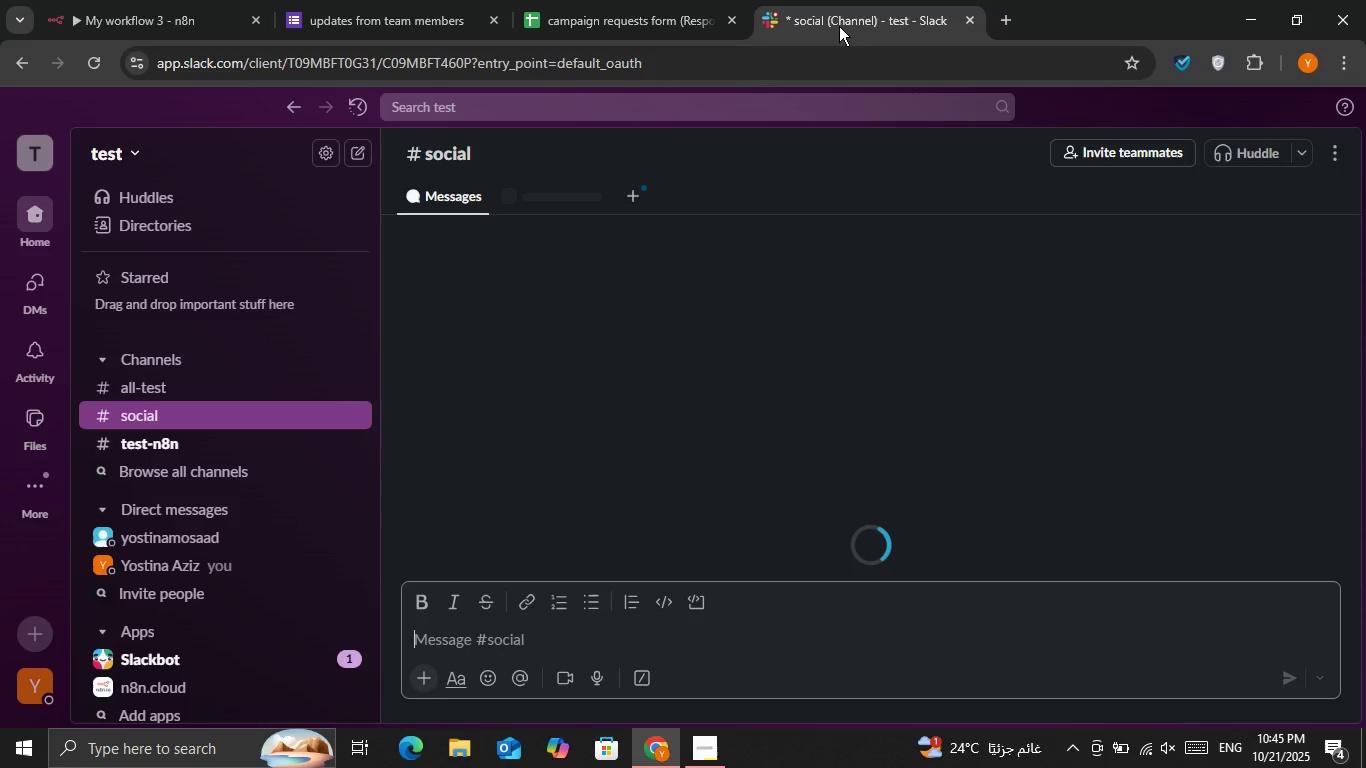 
left_click([839, 26])
 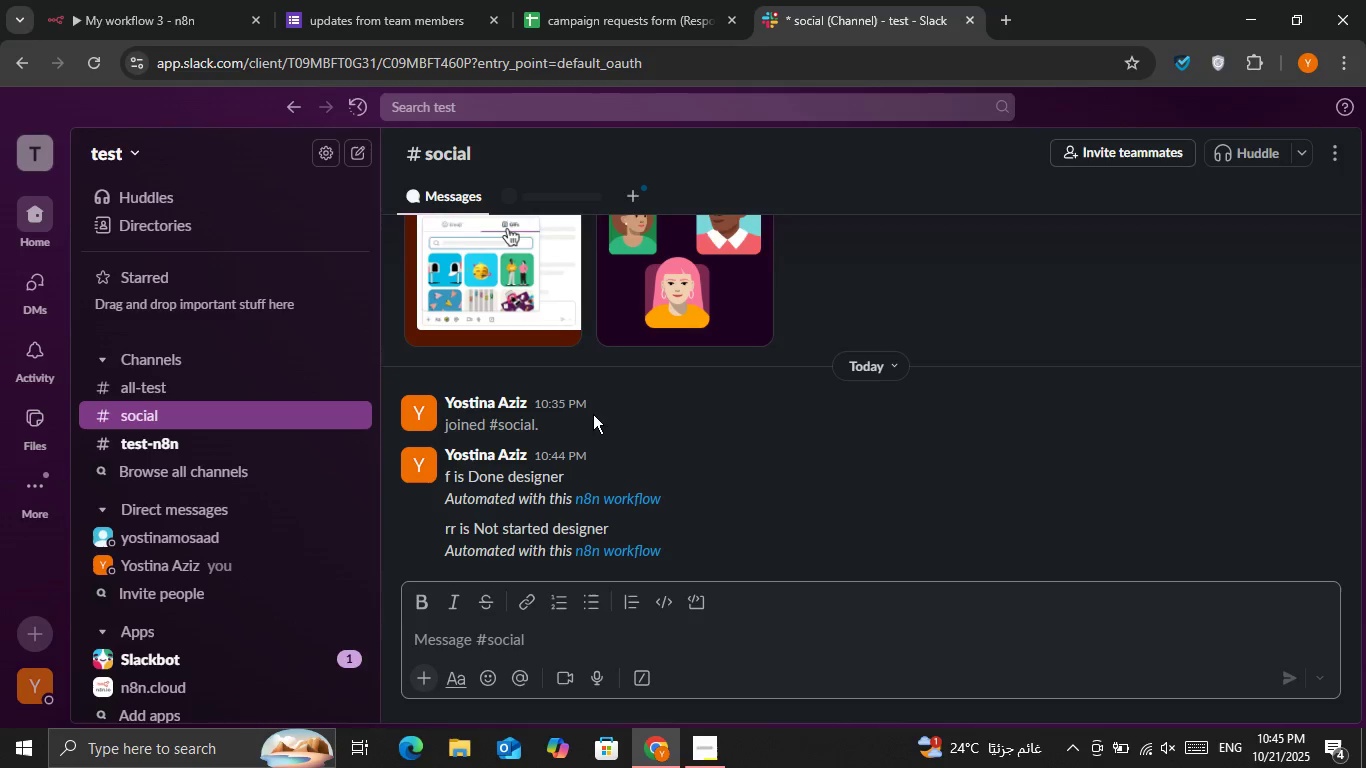 
scroll: coordinate [535, 530], scroll_direction: down, amount: 6.0
 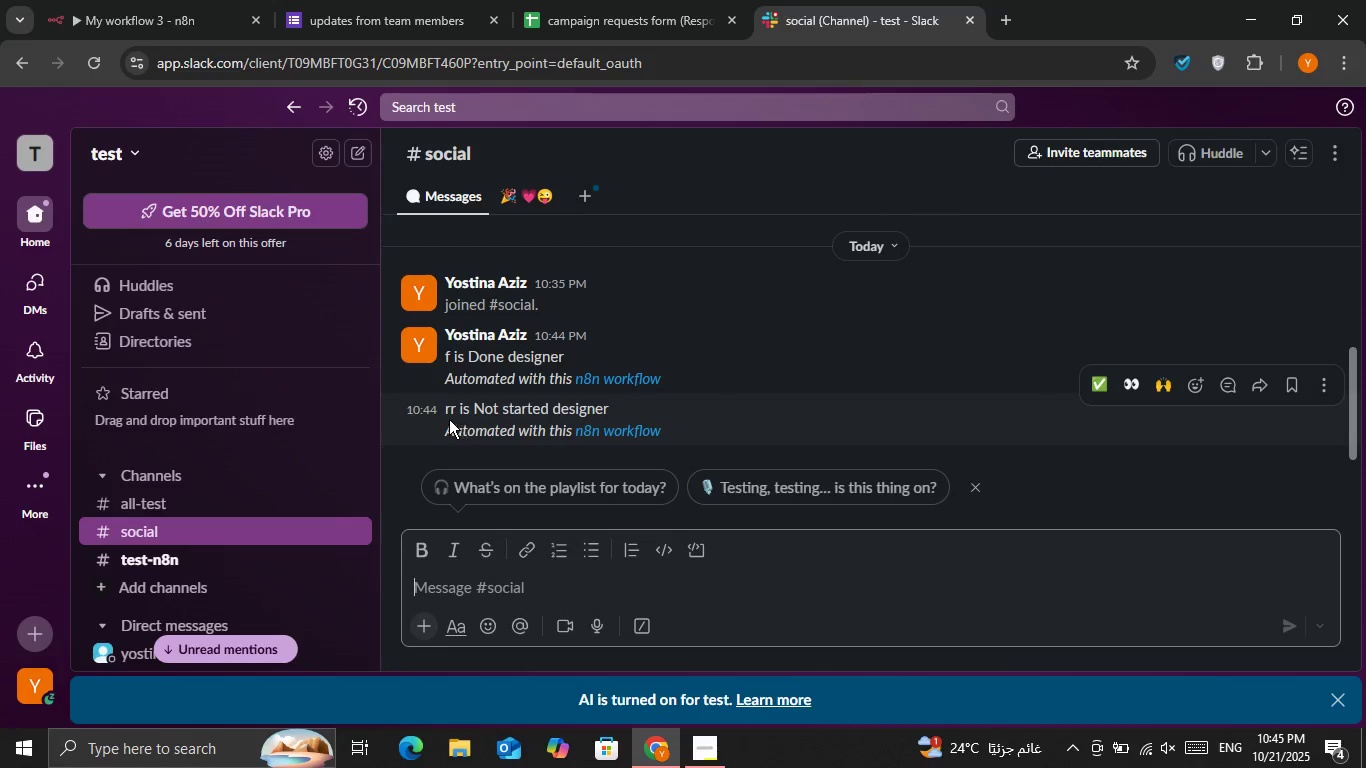 
left_click_drag(start_coordinate=[441, 411], to_coordinate=[671, 441])
 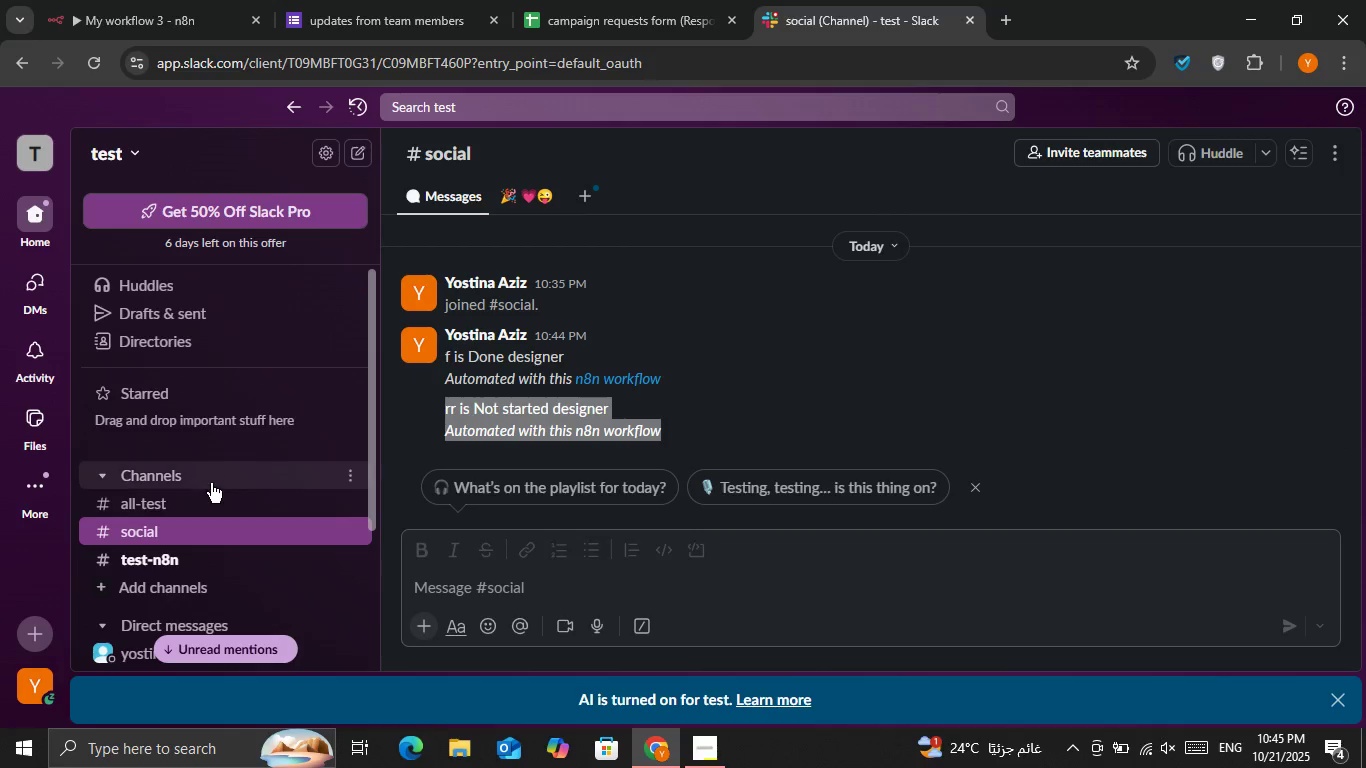 
left_click([211, 490])
 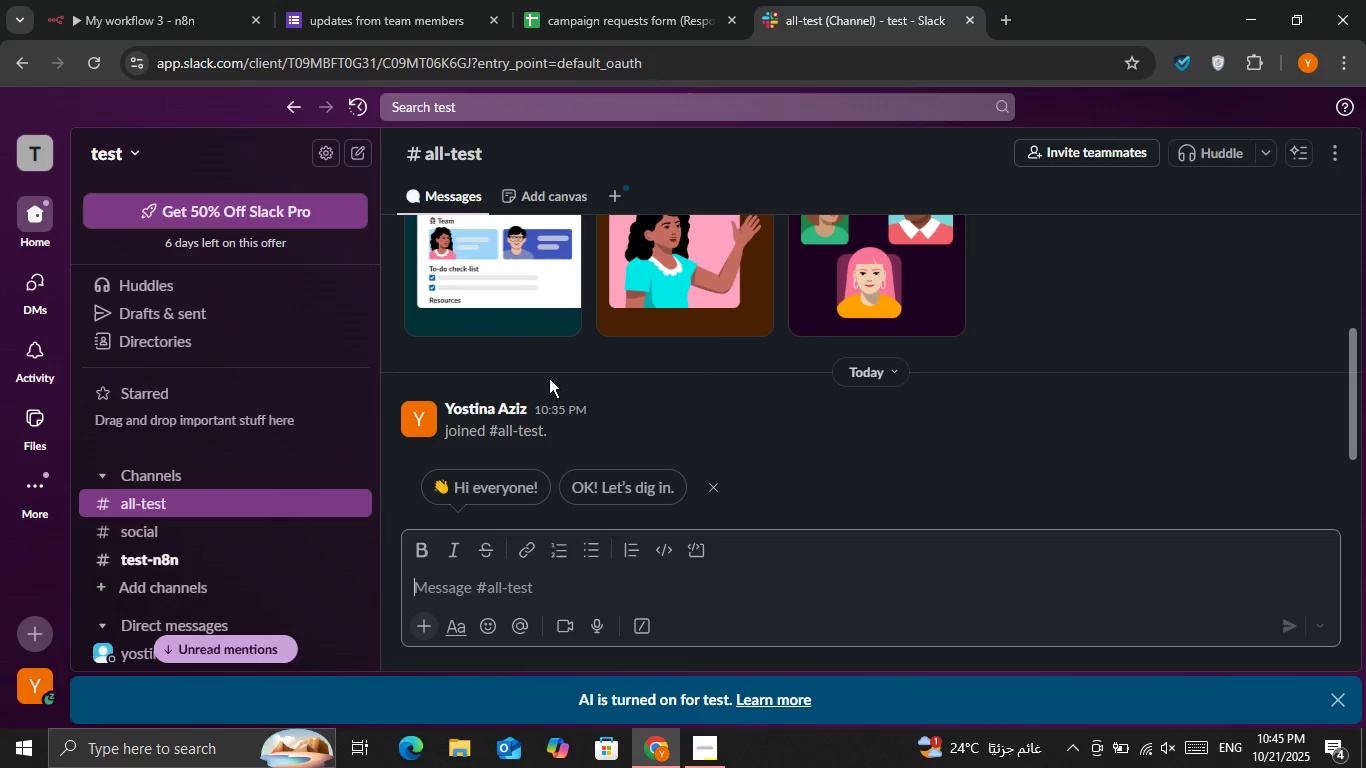 
scroll: coordinate [596, 429], scroll_direction: none, amount: 0.0
 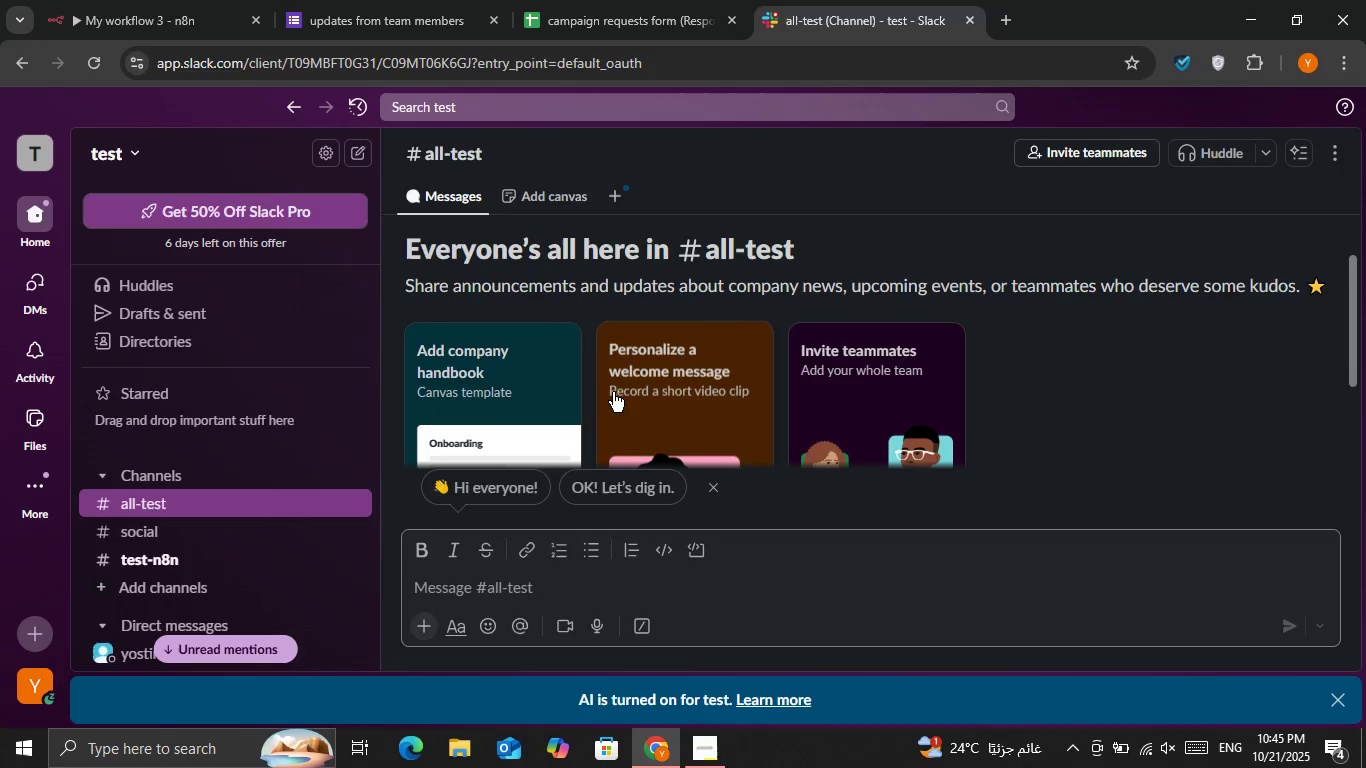 
scroll: coordinate [614, 390], scroll_direction: down, amount: 3.0
 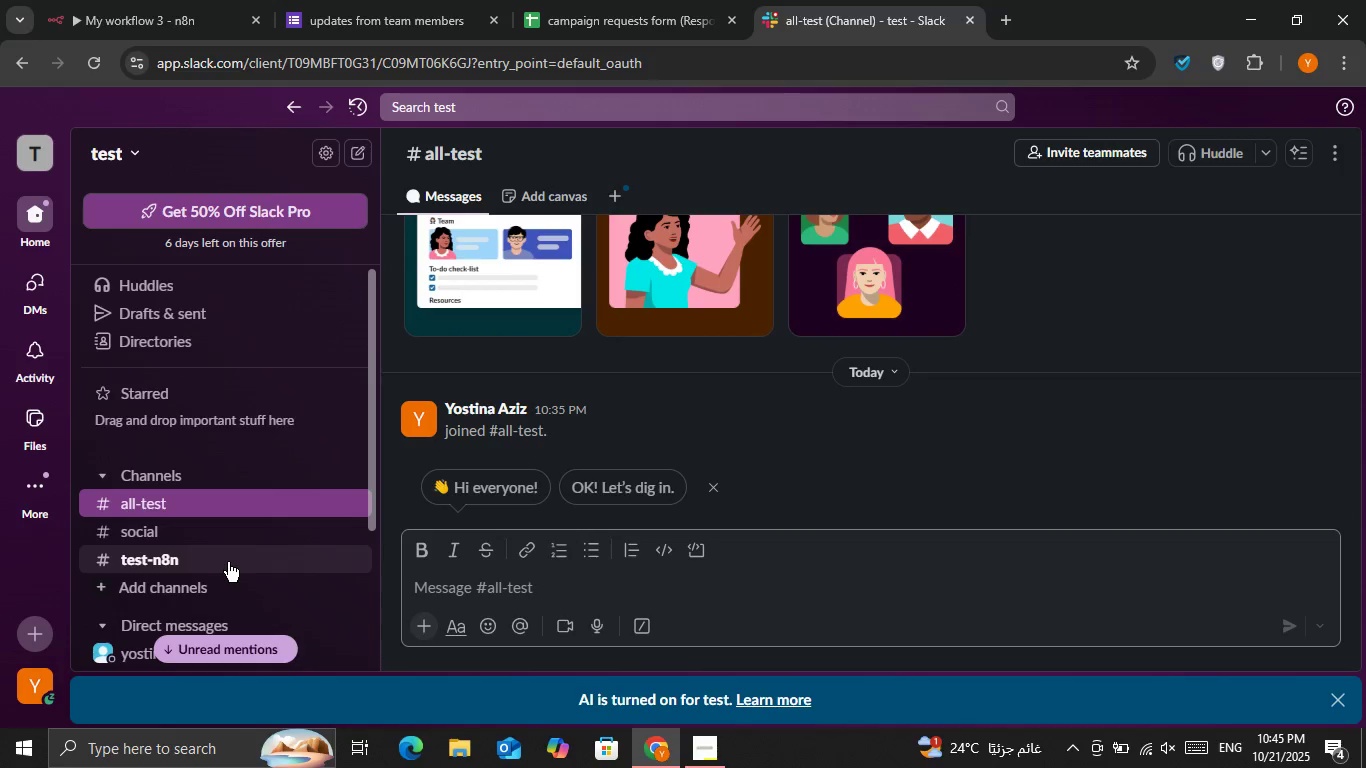 
left_click([231, 561])
 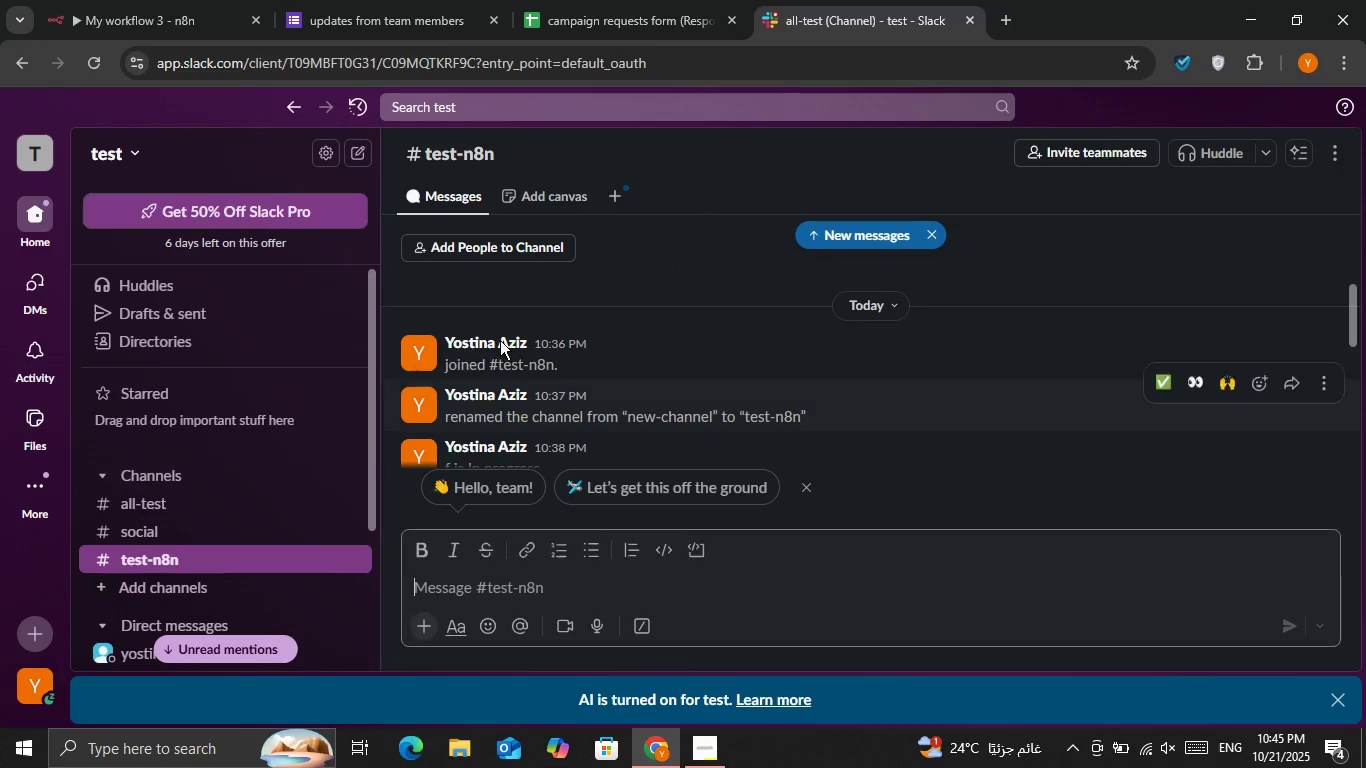 
scroll: coordinate [560, 359], scroll_direction: down, amount: 7.0
 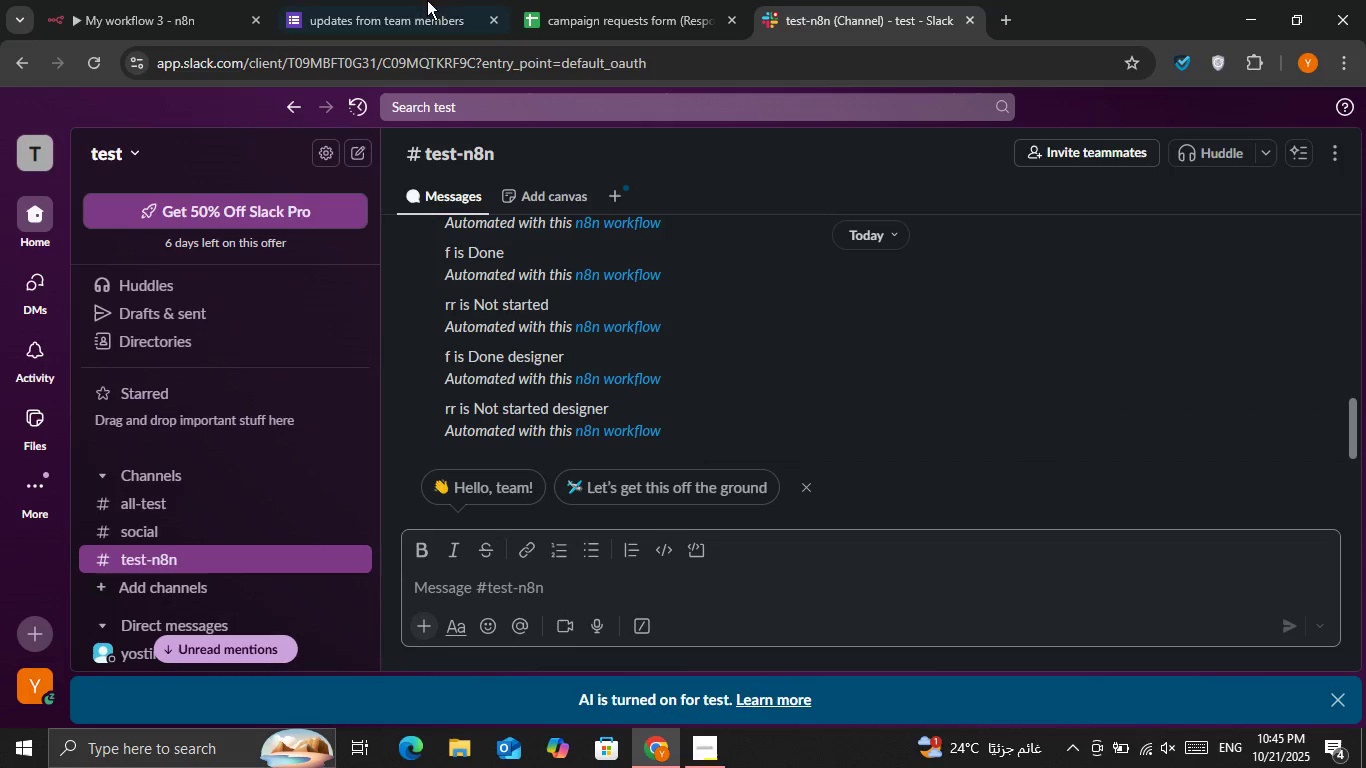 
double_click([449, 0])
 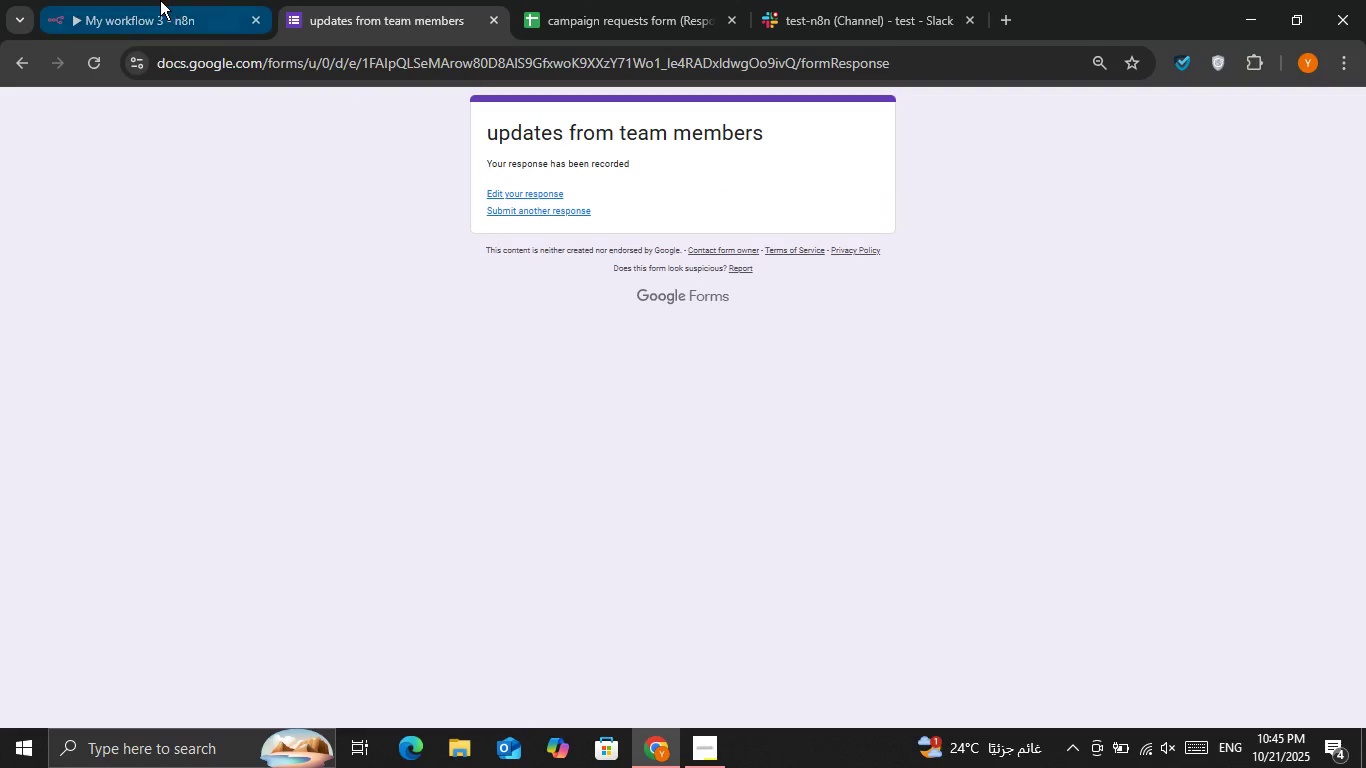 
left_click([160, 0])
 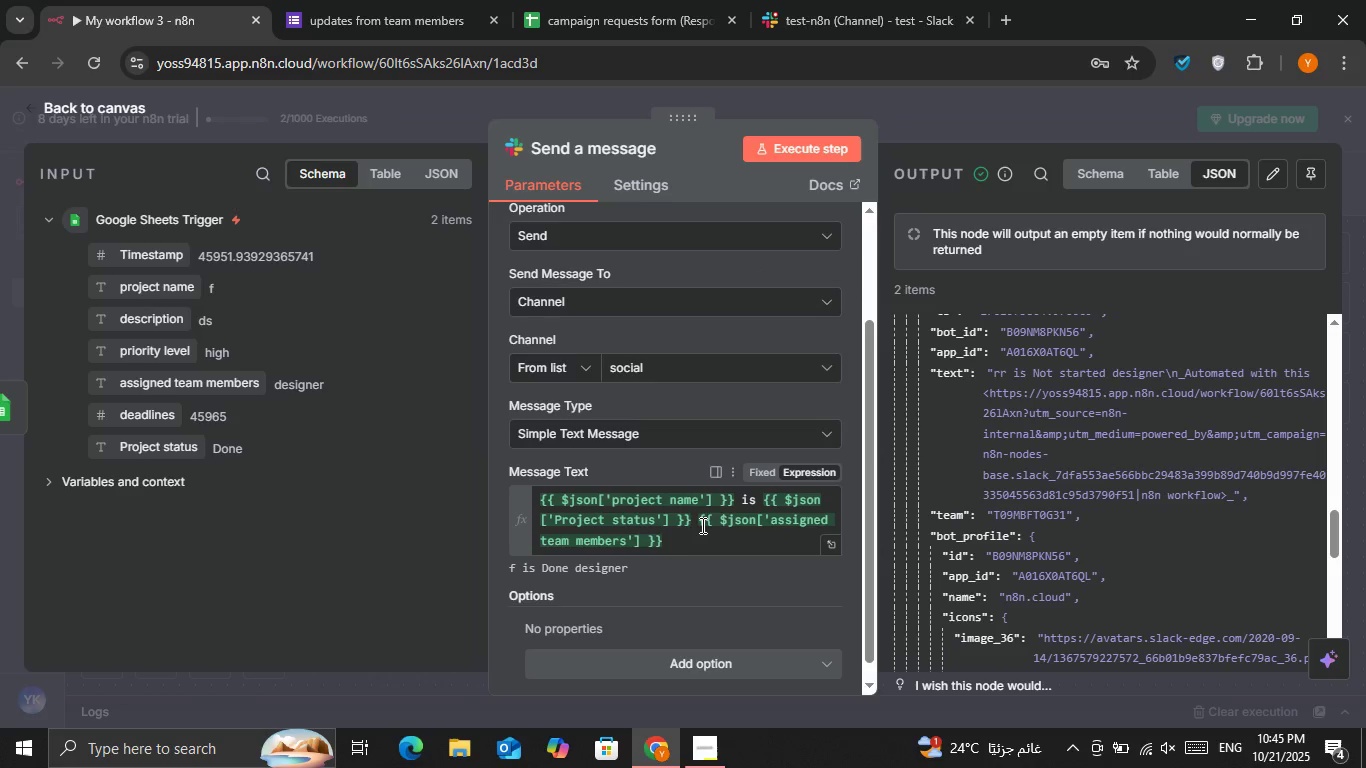 
left_click_drag(start_coordinate=[696, 519], to_coordinate=[719, 539])
 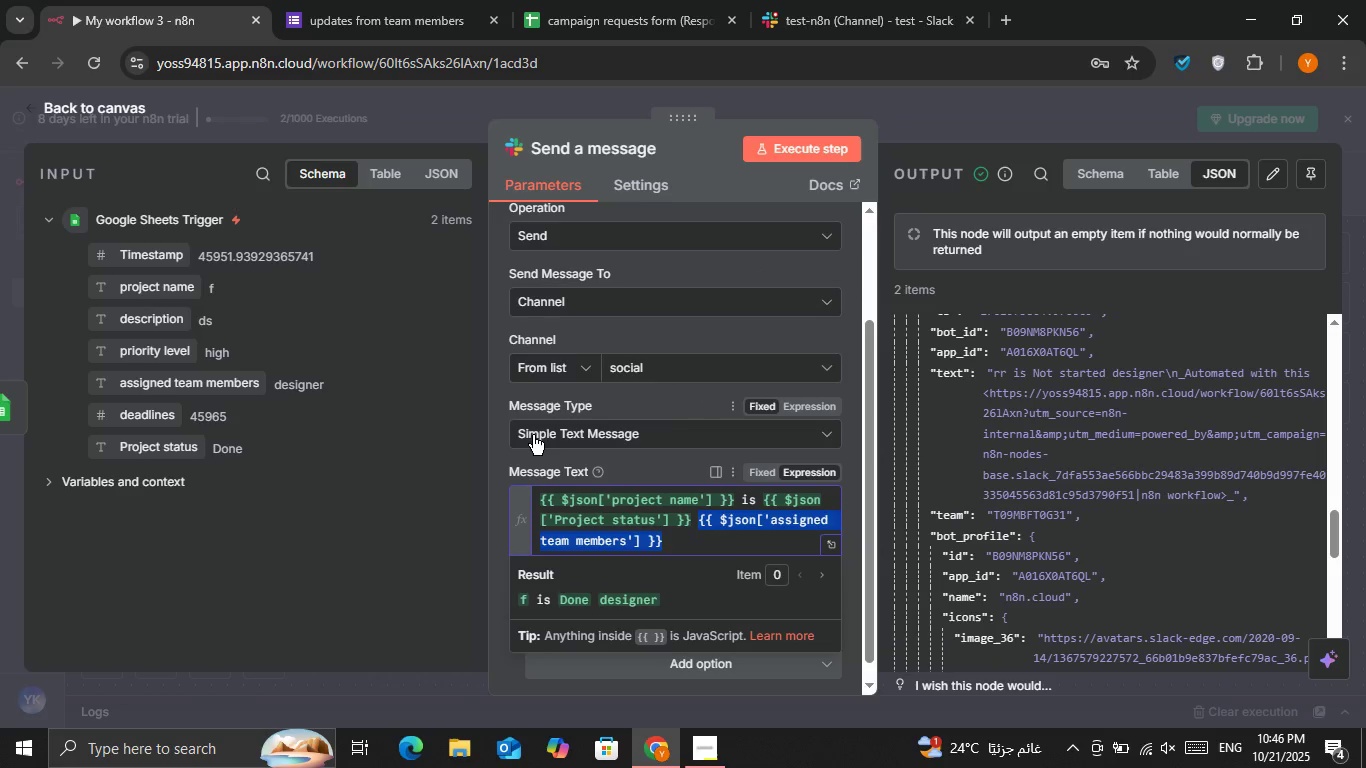 
key(Backspace)
 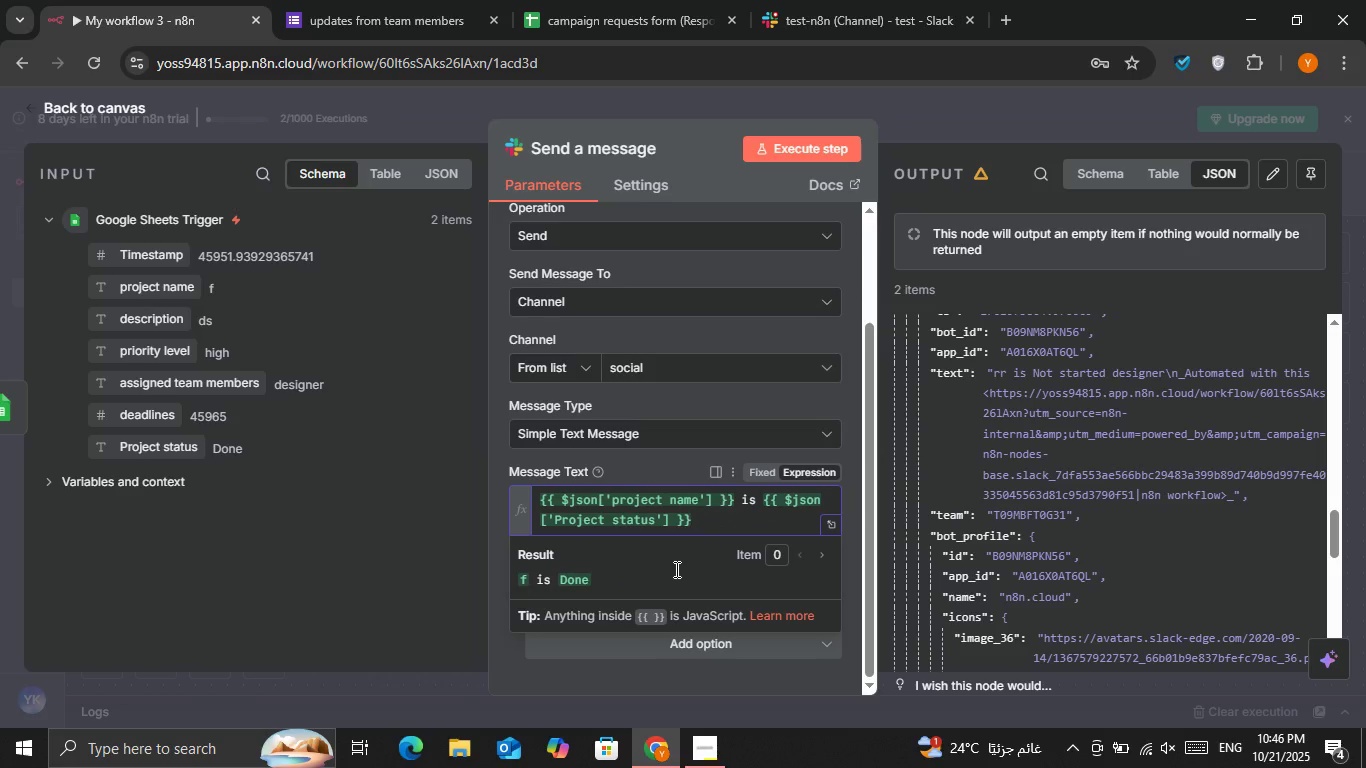 
key(Backspace)
 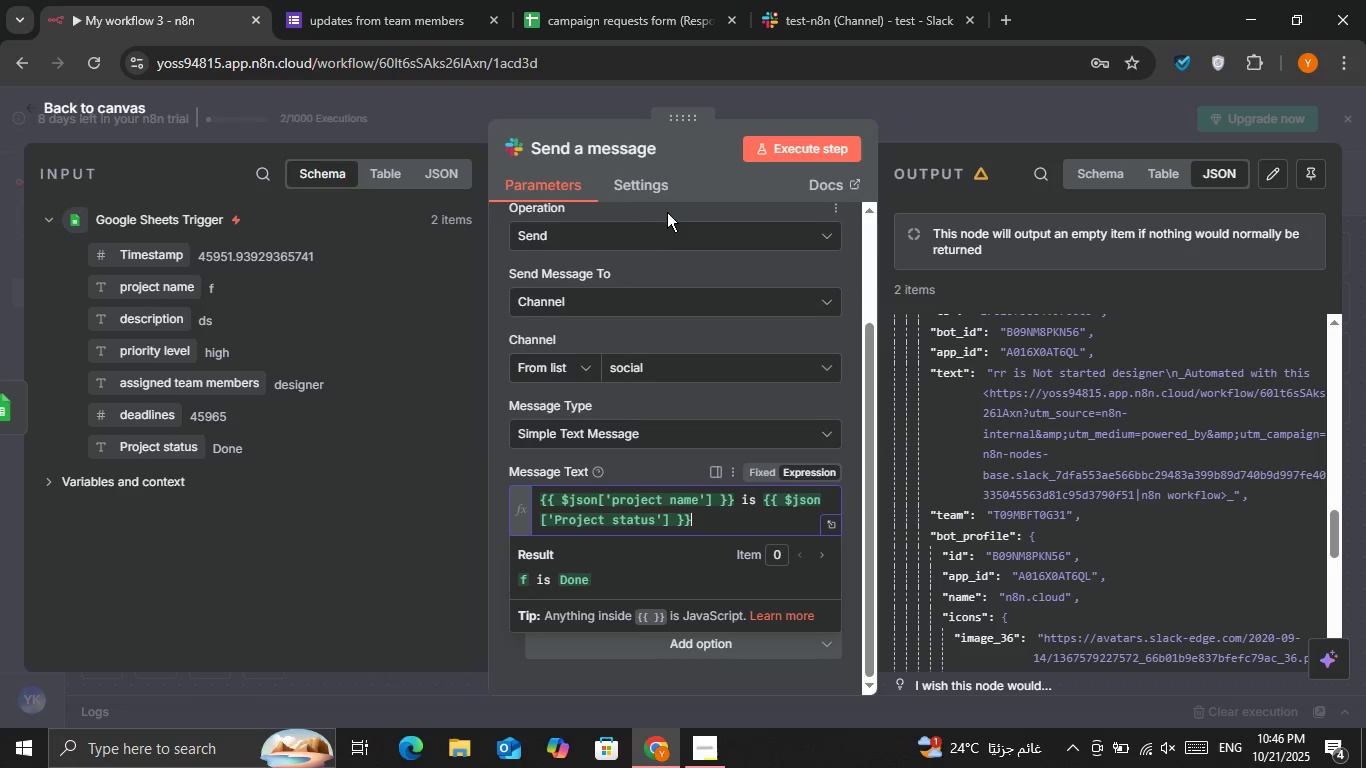 
left_click([656, 194])
 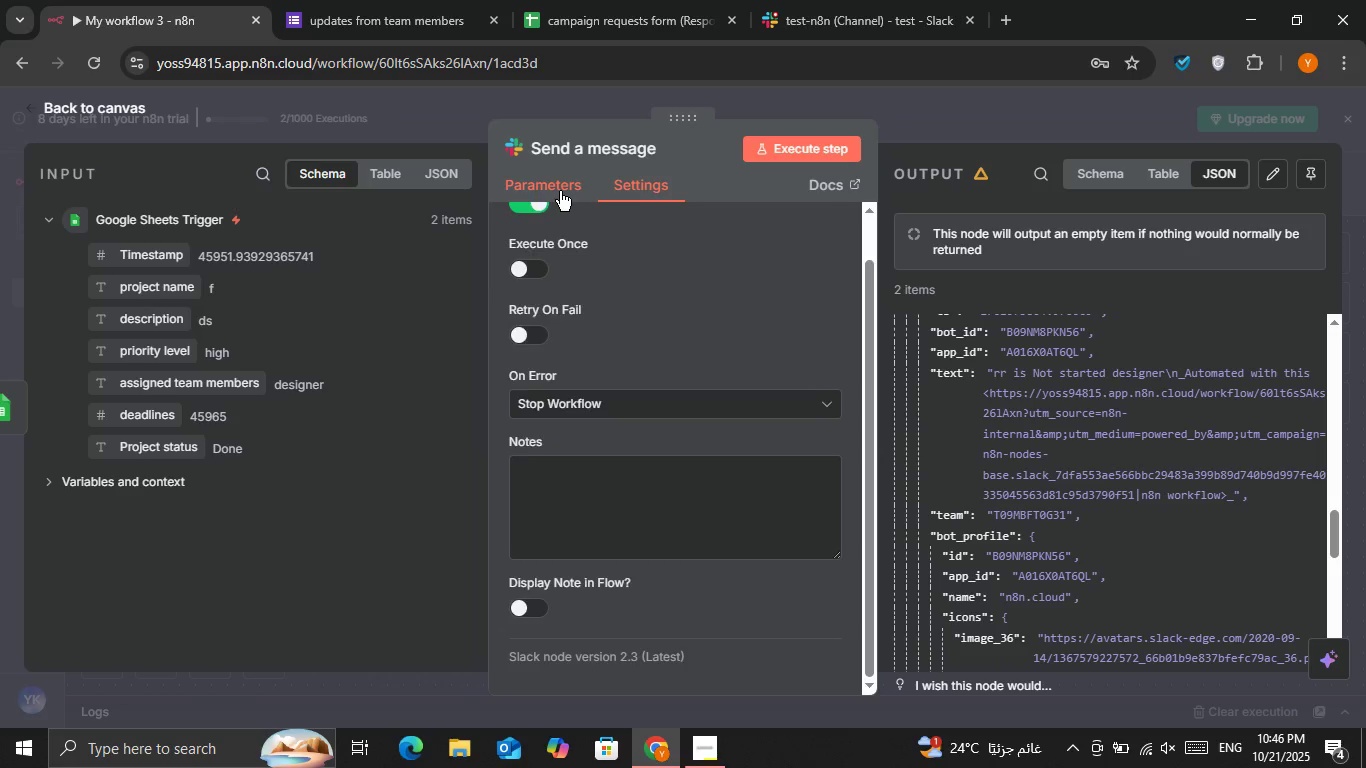 
left_click([560, 191])
 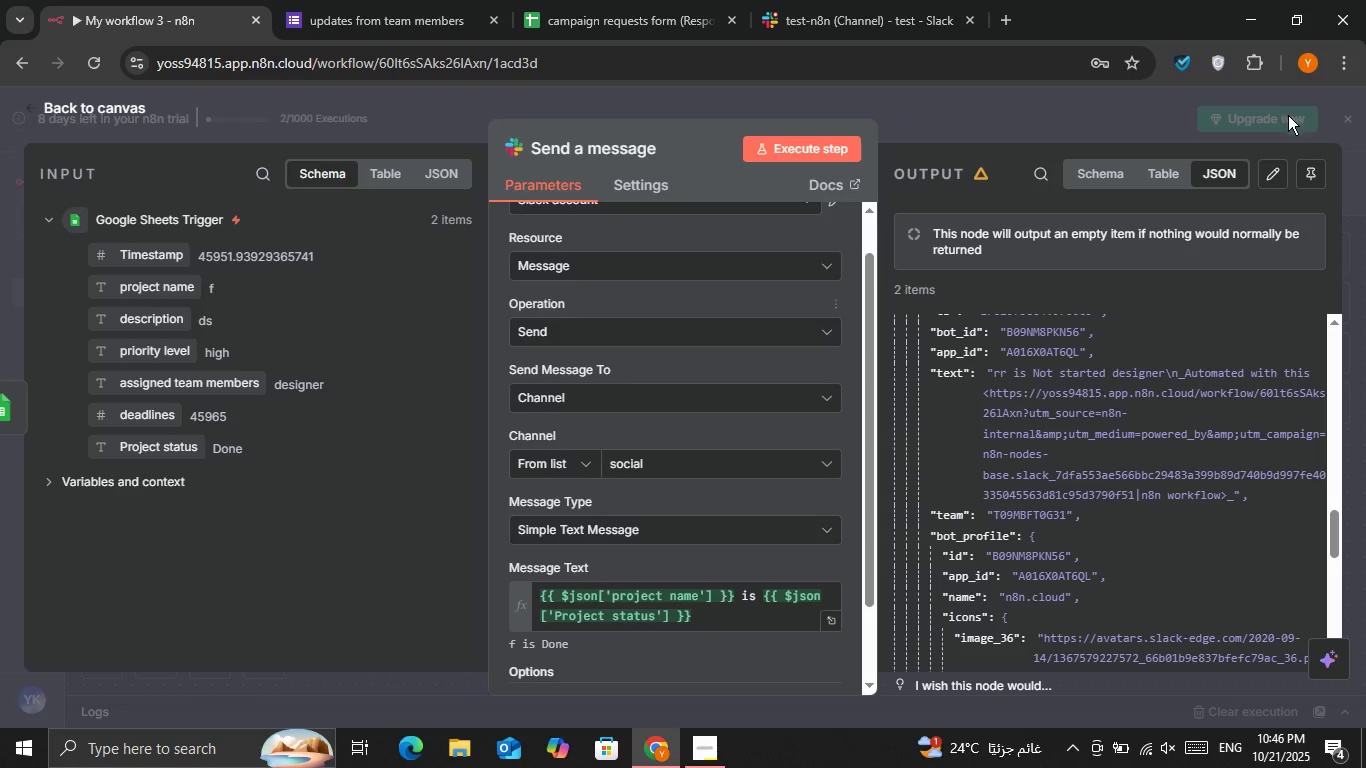 
left_click_drag(start_coordinate=[1096, 112], to_coordinate=[1108, 110])
 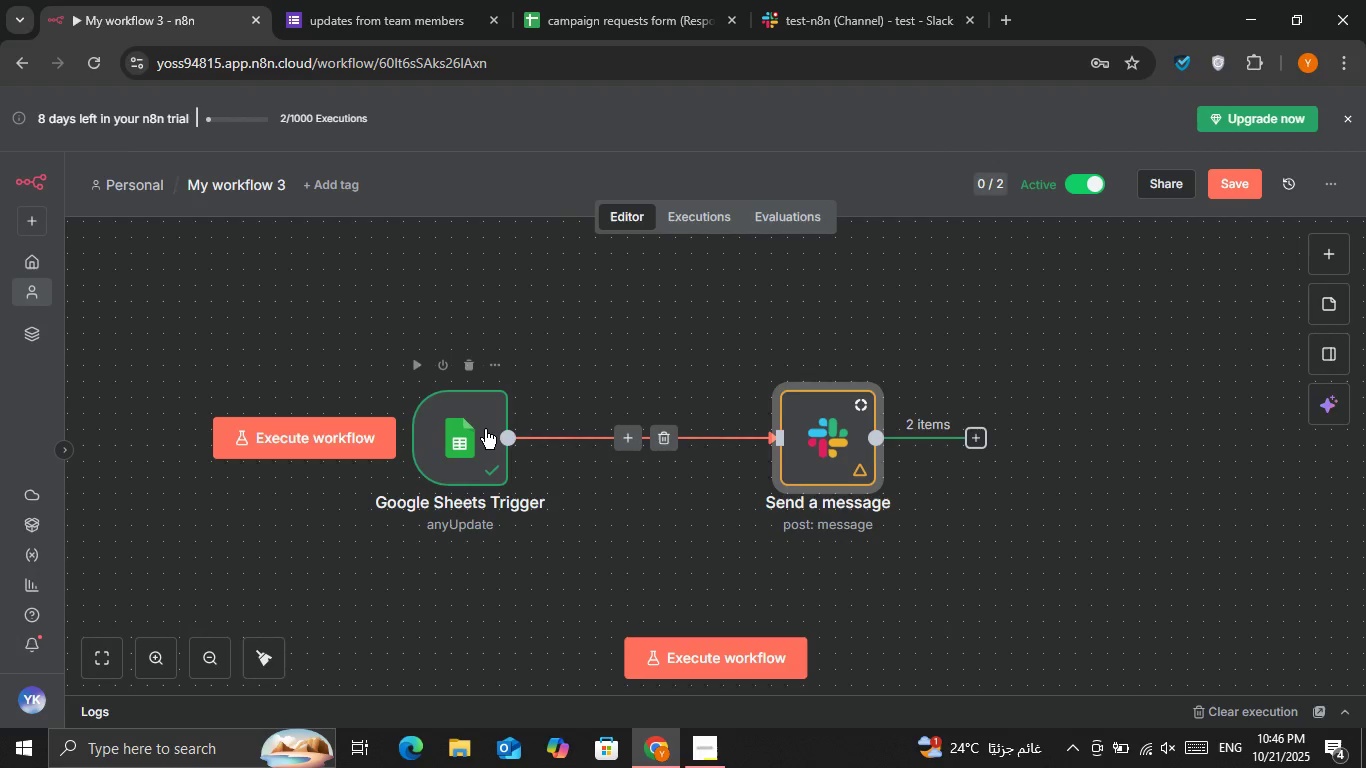 
double_click([485, 429])
 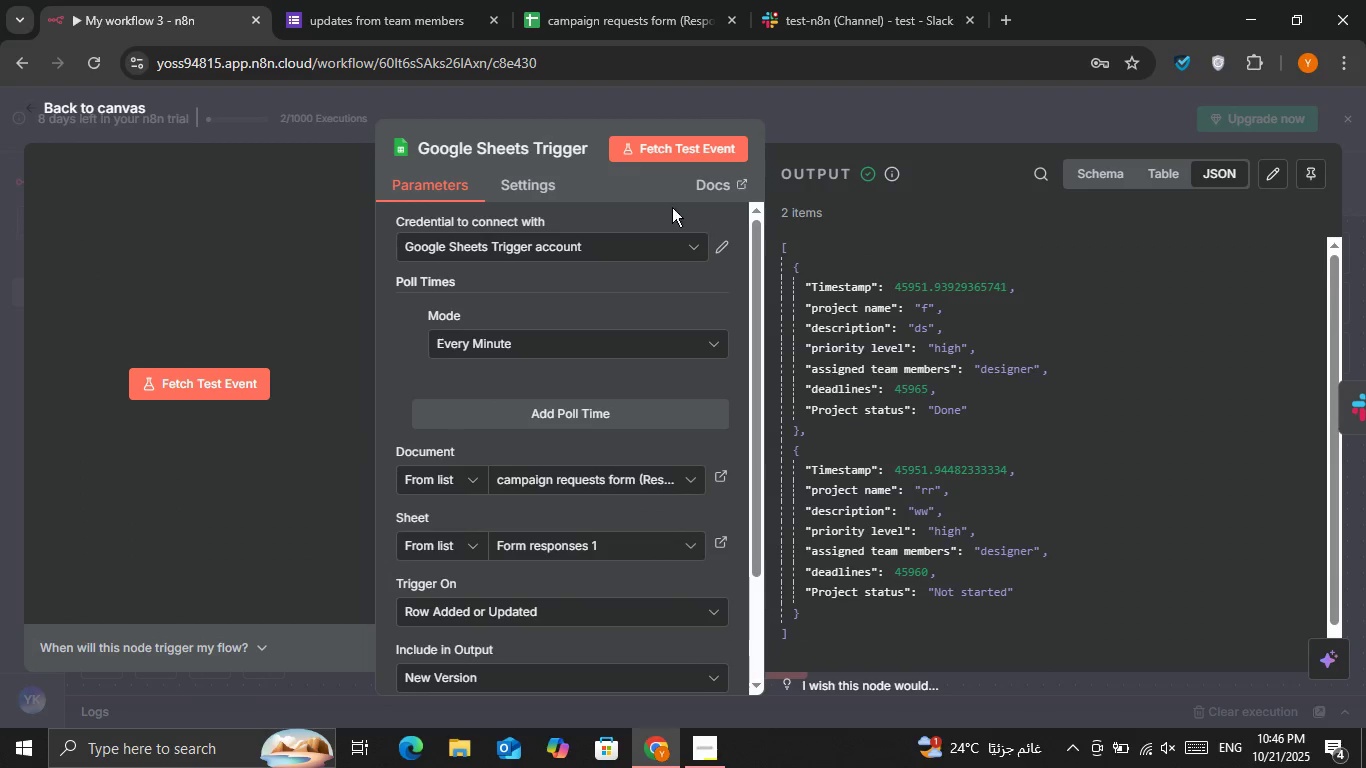 
left_click([527, 198])
 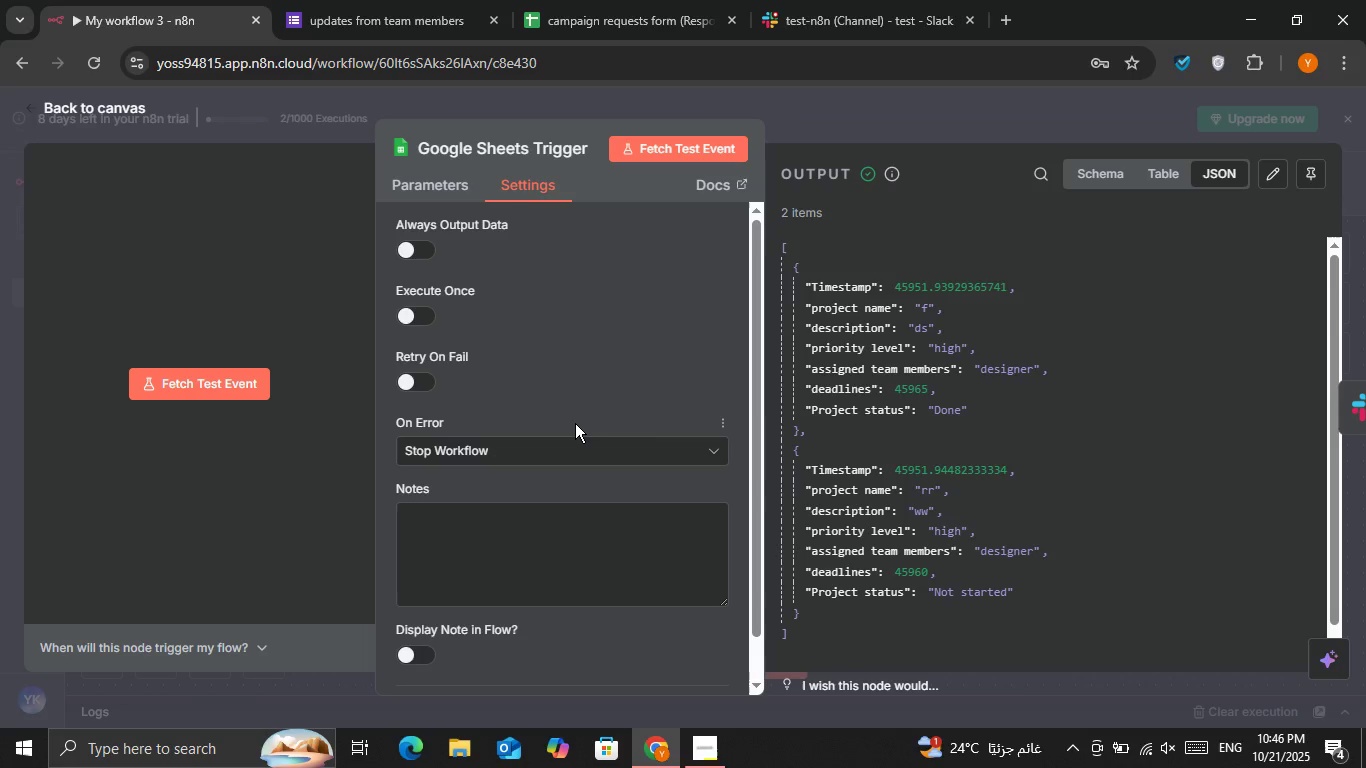 
left_click([474, 200])
 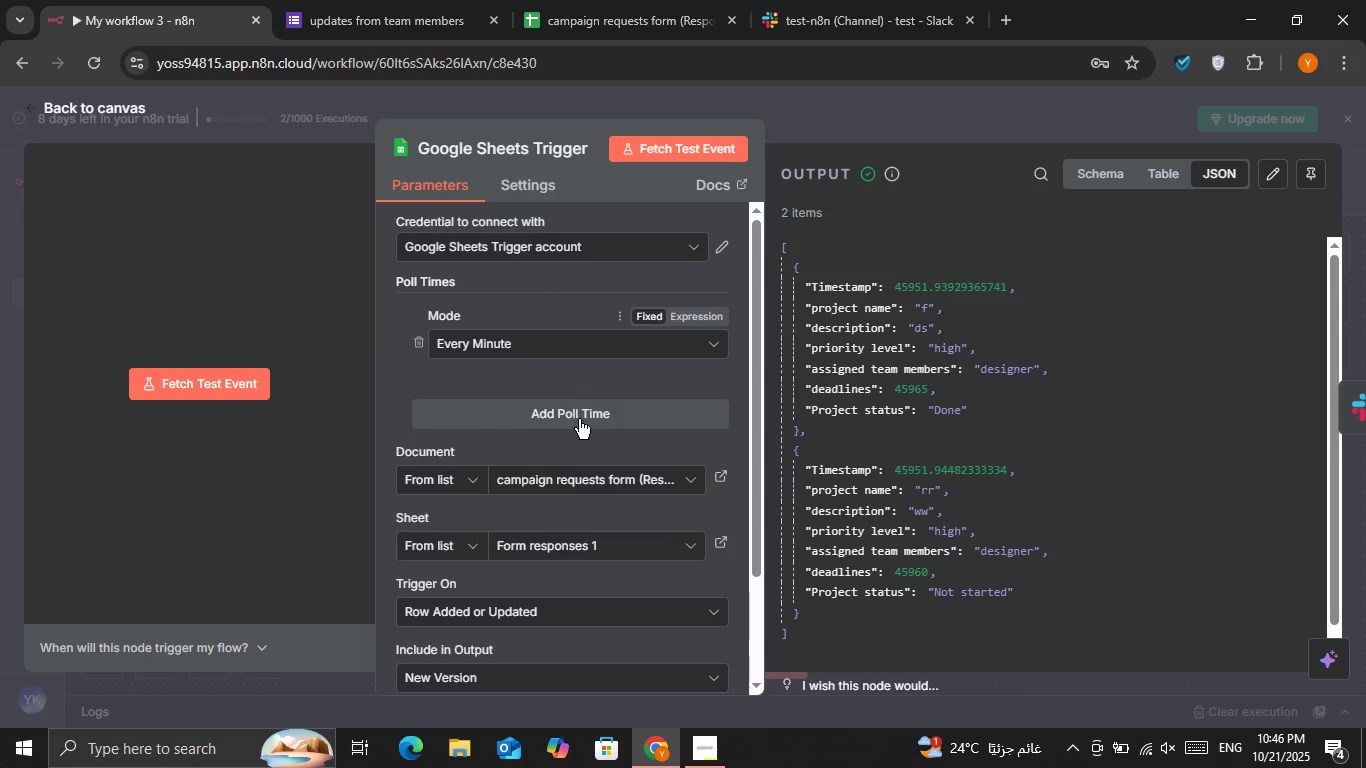 
scroll: coordinate [581, 514], scroll_direction: down, amount: 1.0
 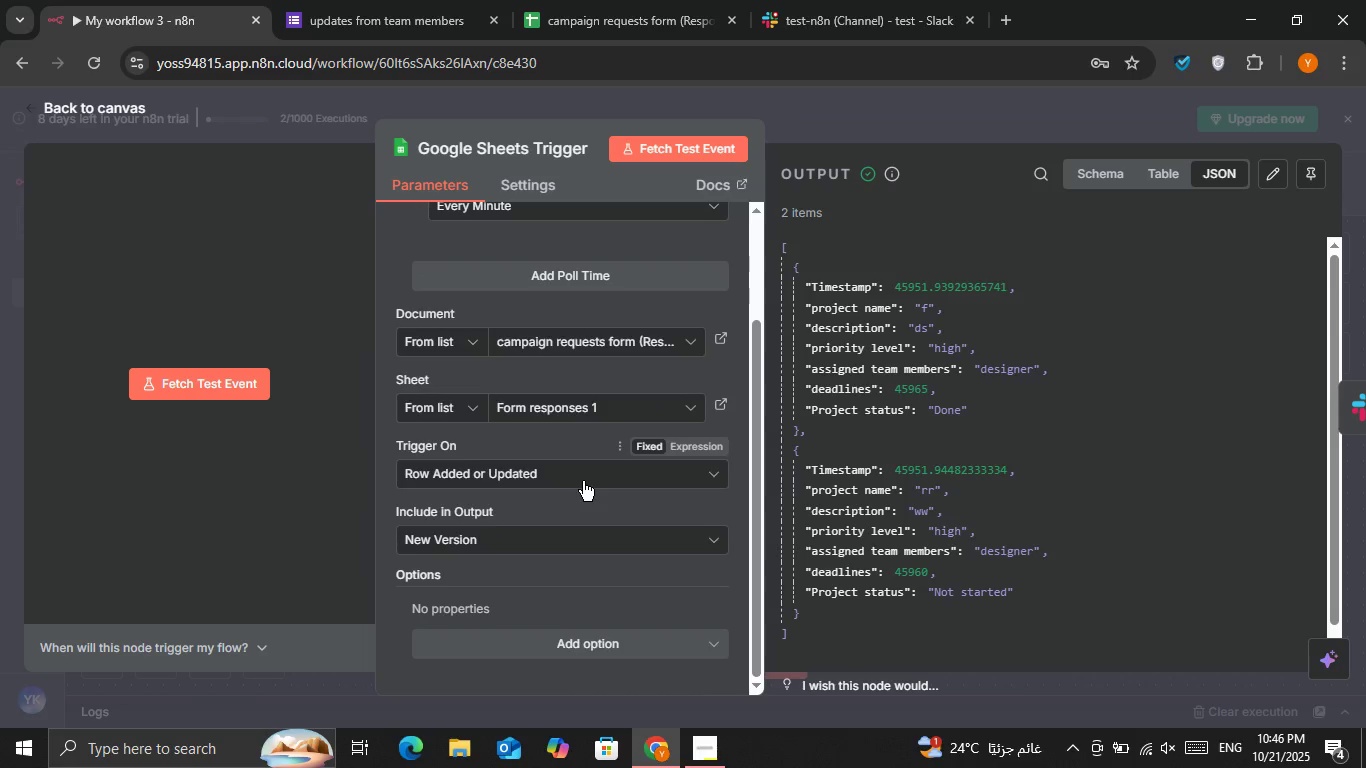 
left_click([583, 481])
 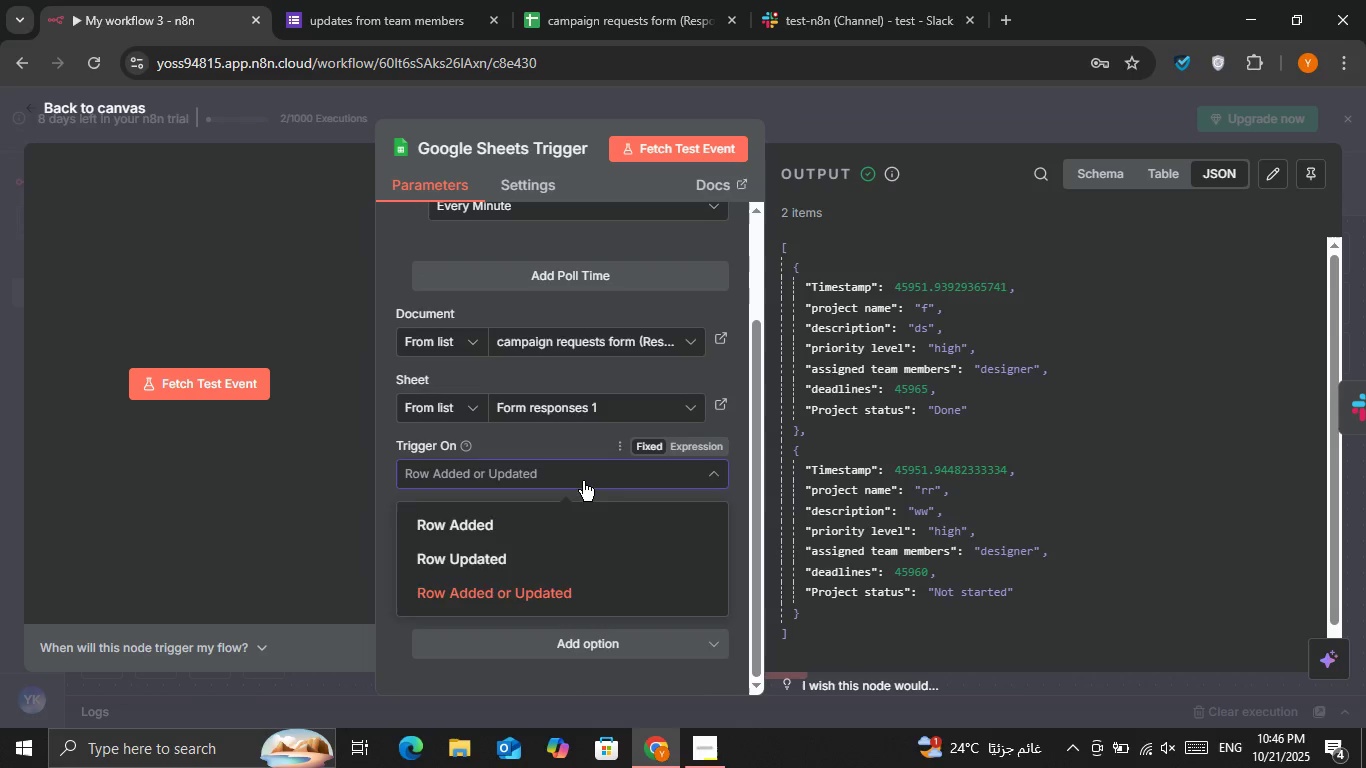 
left_click([583, 481])
 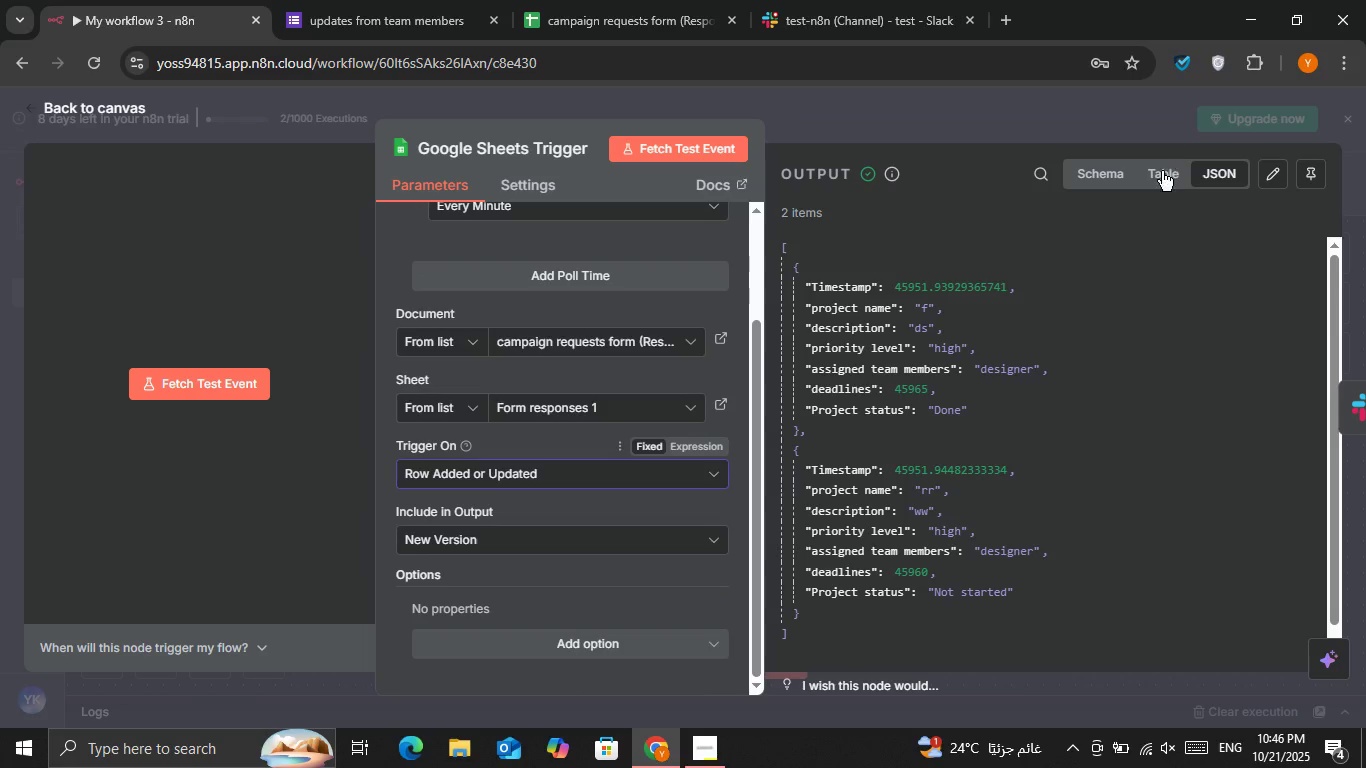 
left_click([1161, 173])
 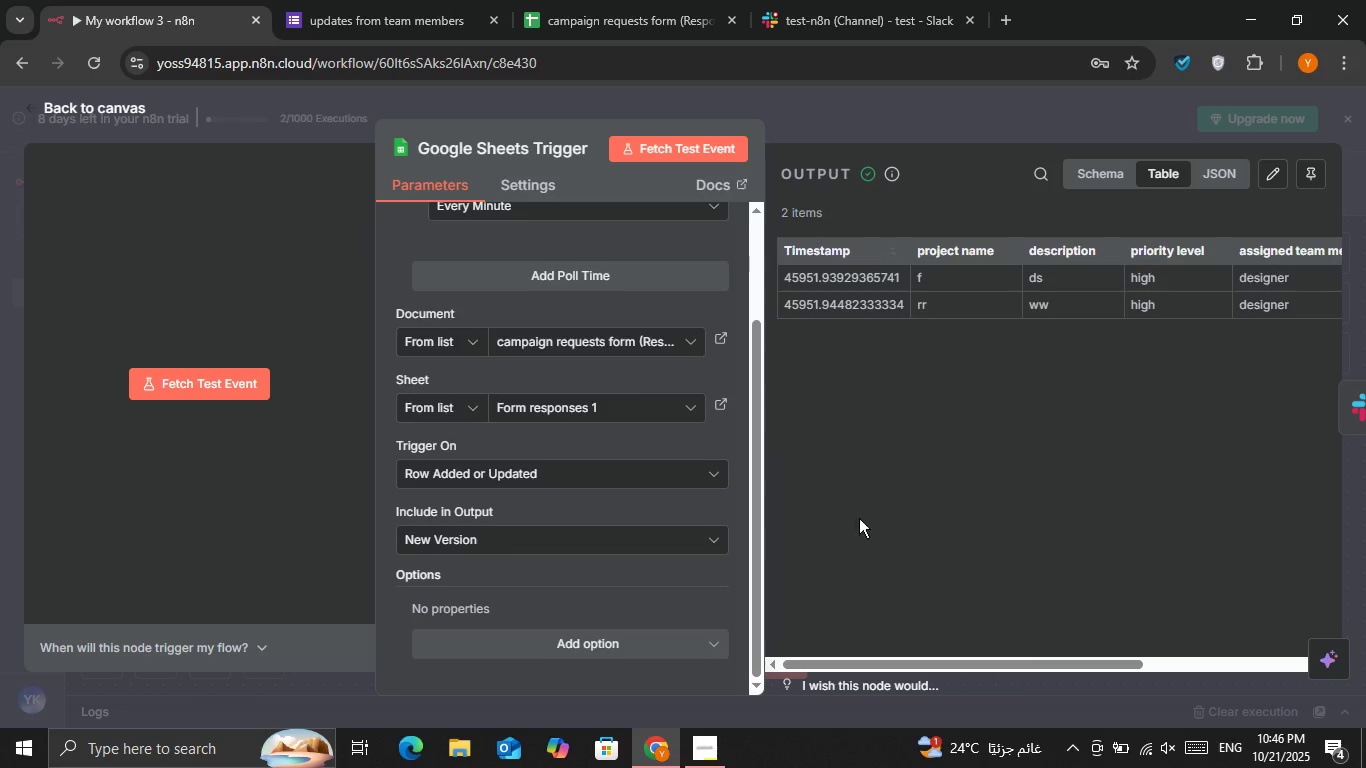 
left_click_drag(start_coordinate=[894, 662], to_coordinate=[1099, 651])
 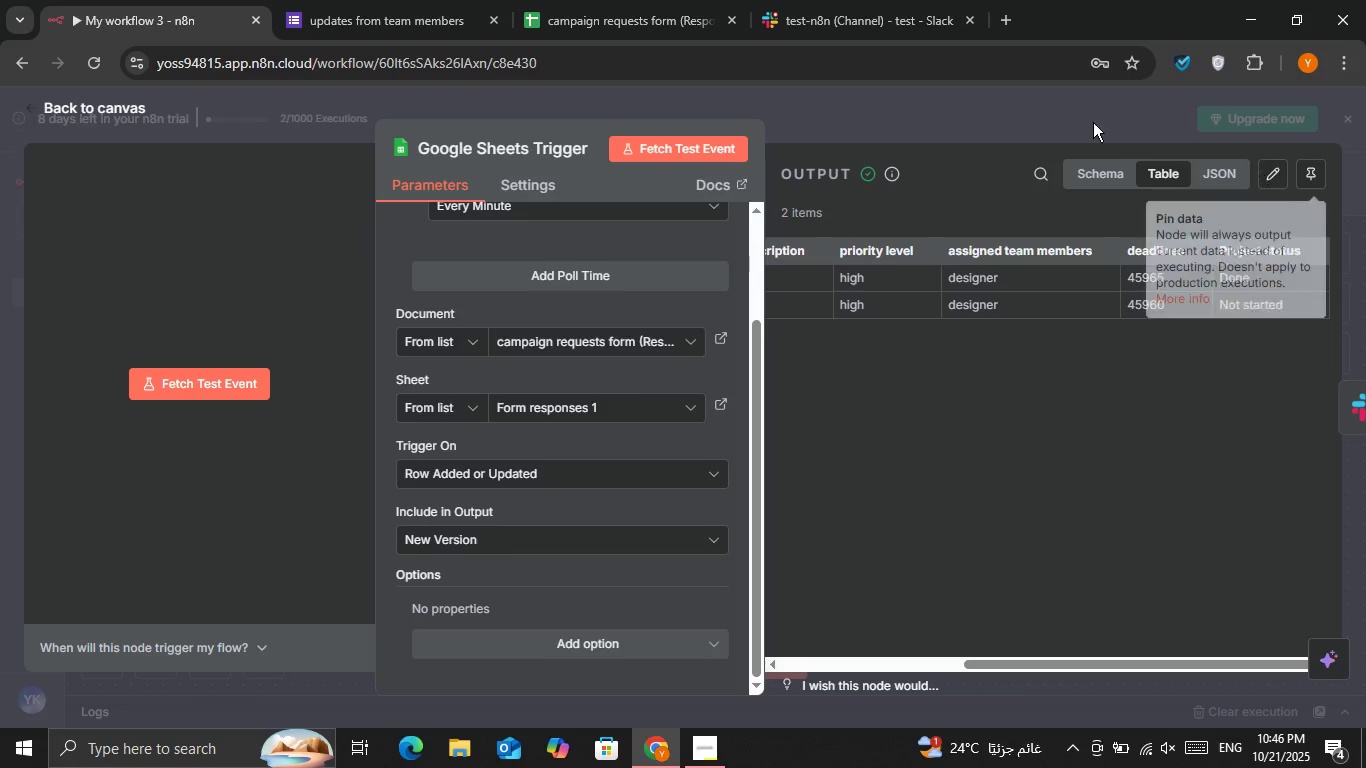 
left_click([1093, 122])
 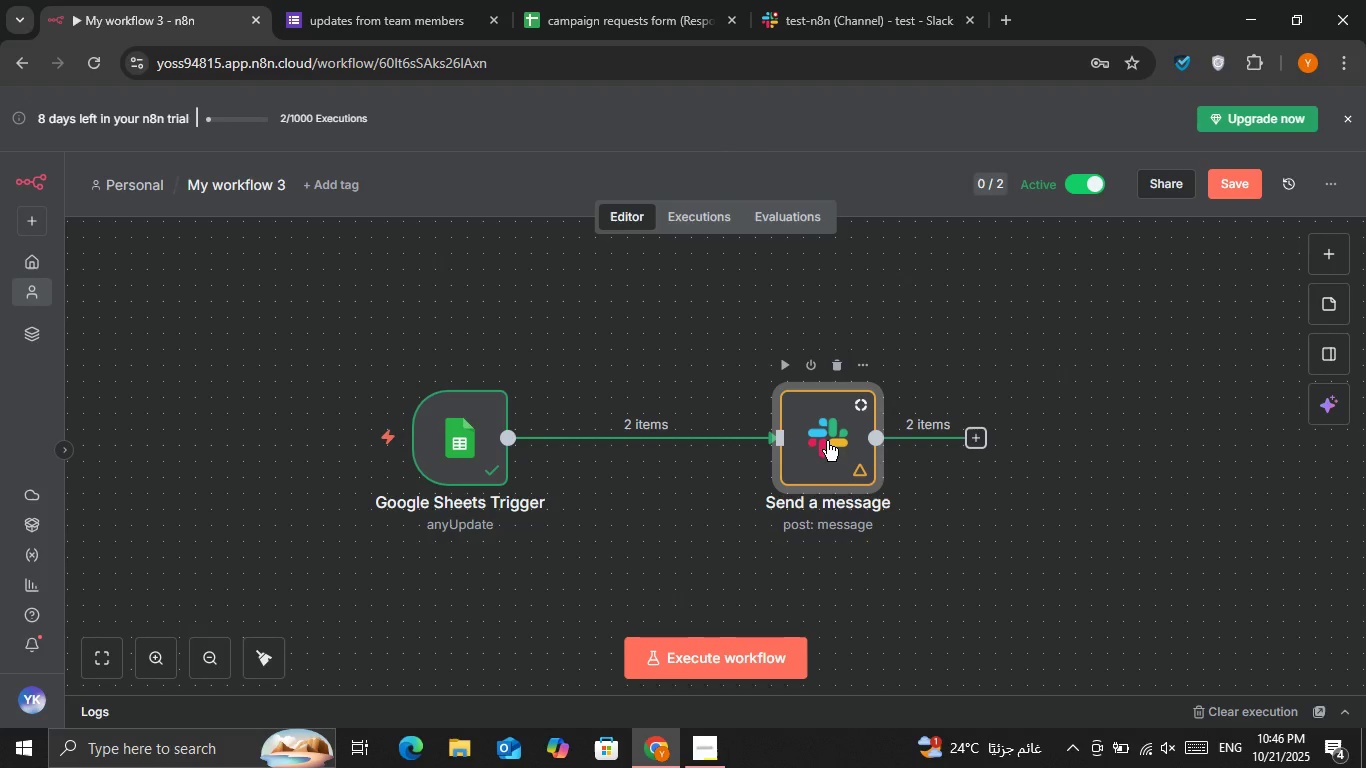 
double_click([827, 441])
 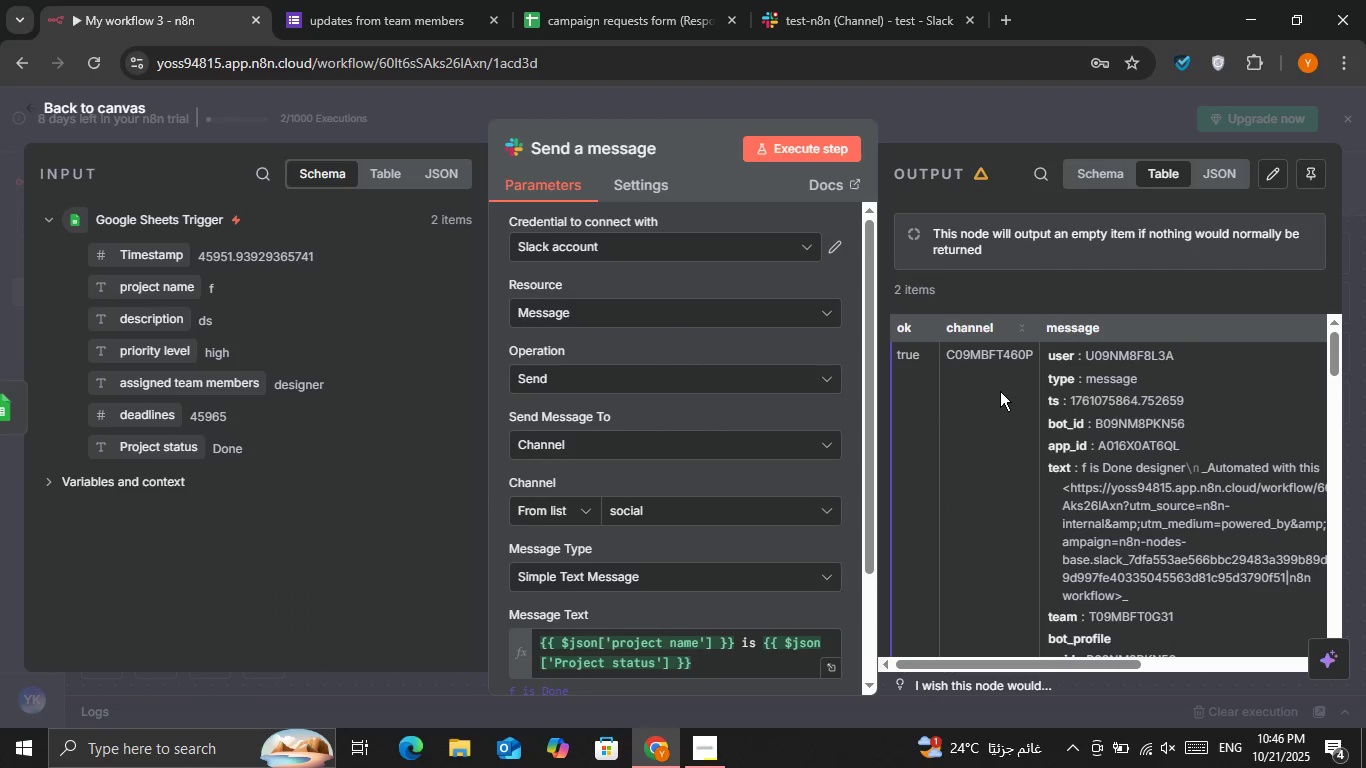 
scroll: coordinate [700, 397], scroll_direction: down, amount: 1.0
 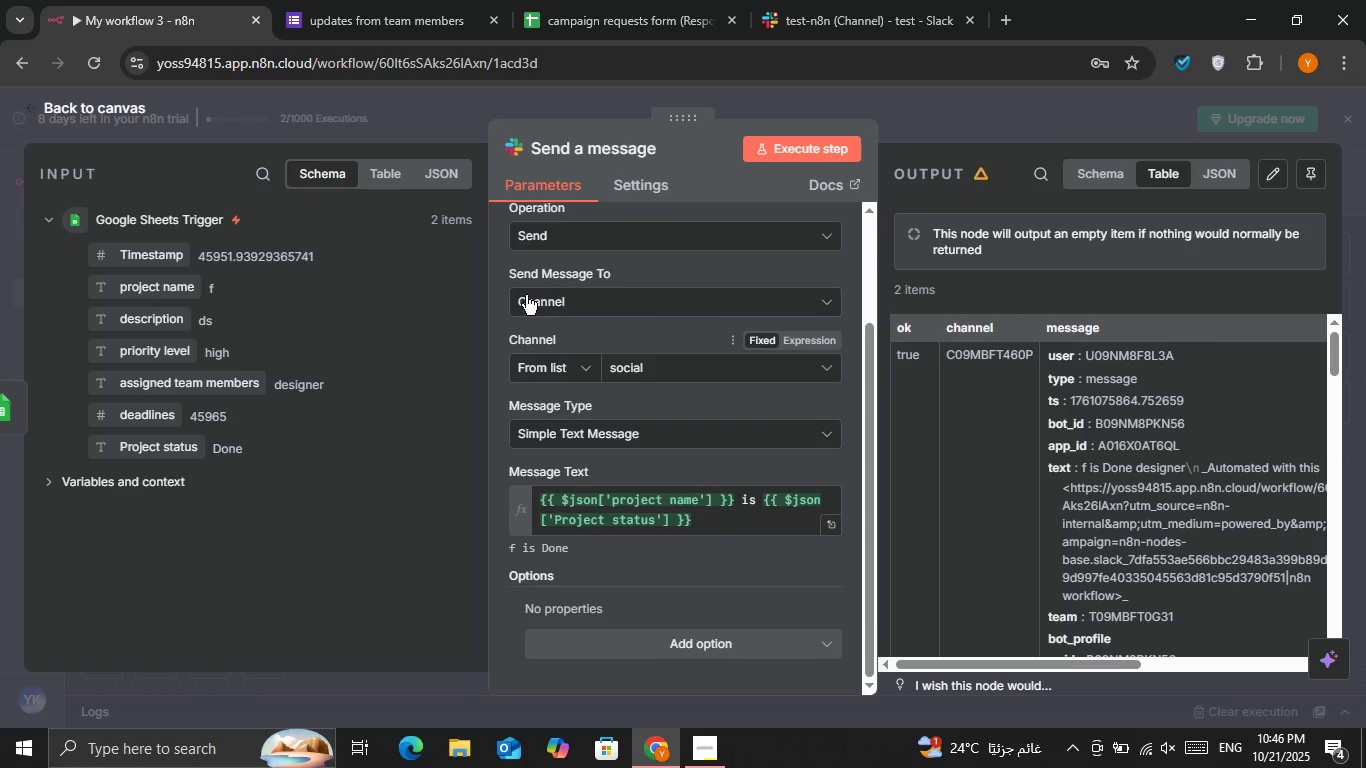 
left_click([389, 175])
 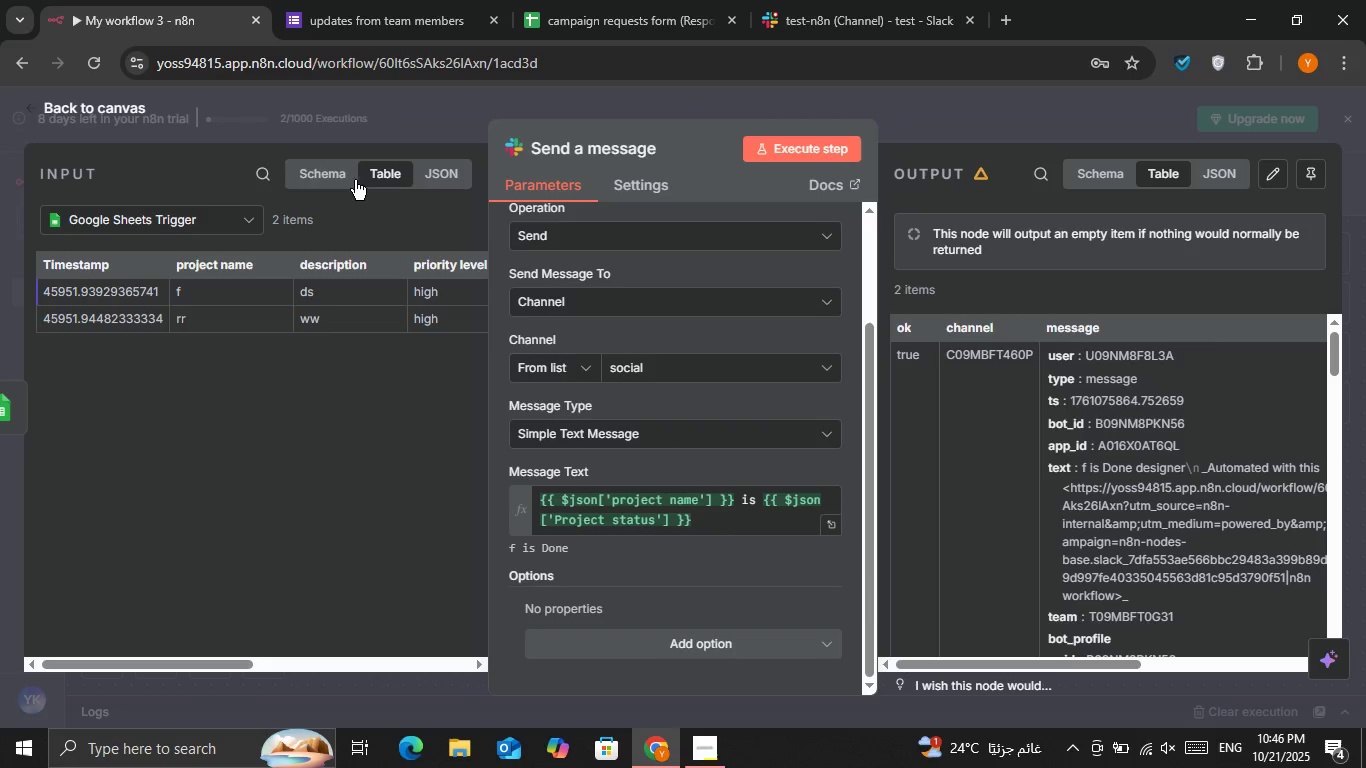 
left_click([329, 176])
 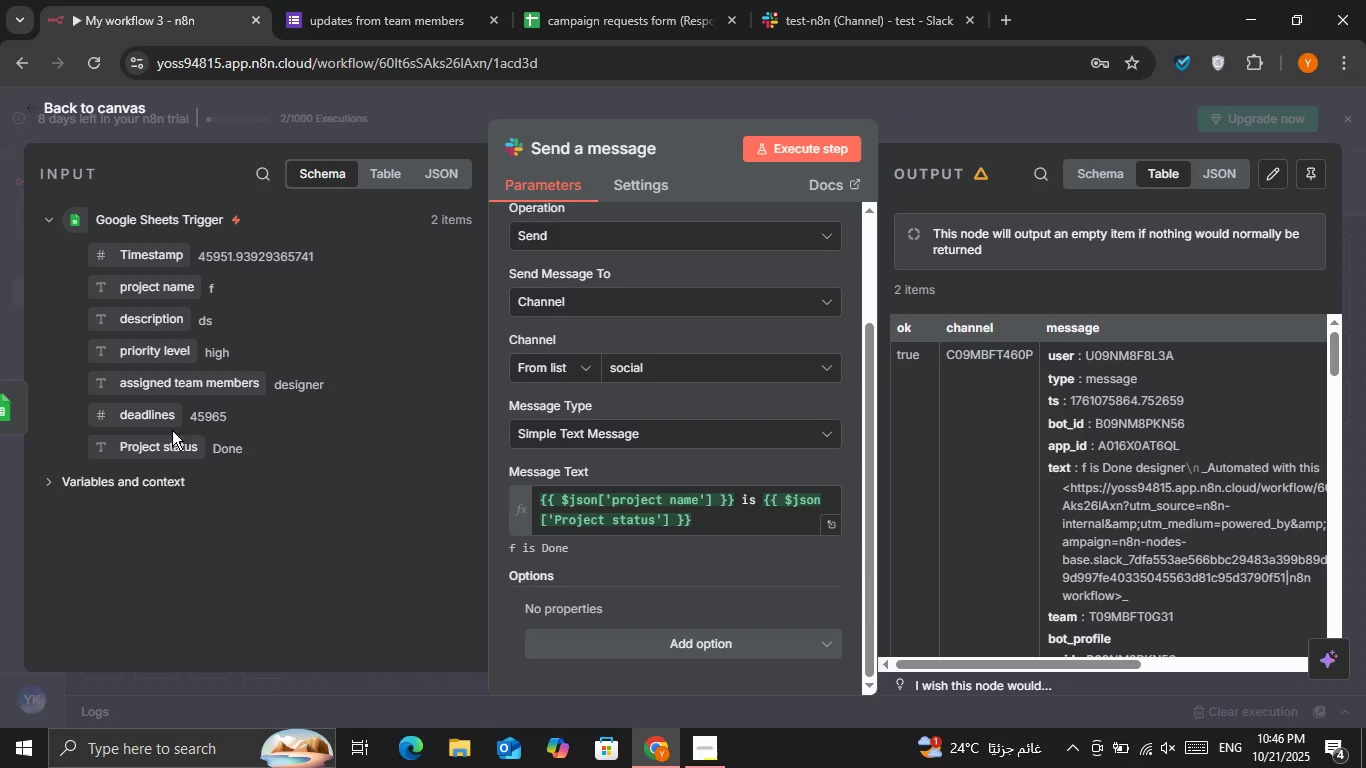 
left_click([159, 483])
 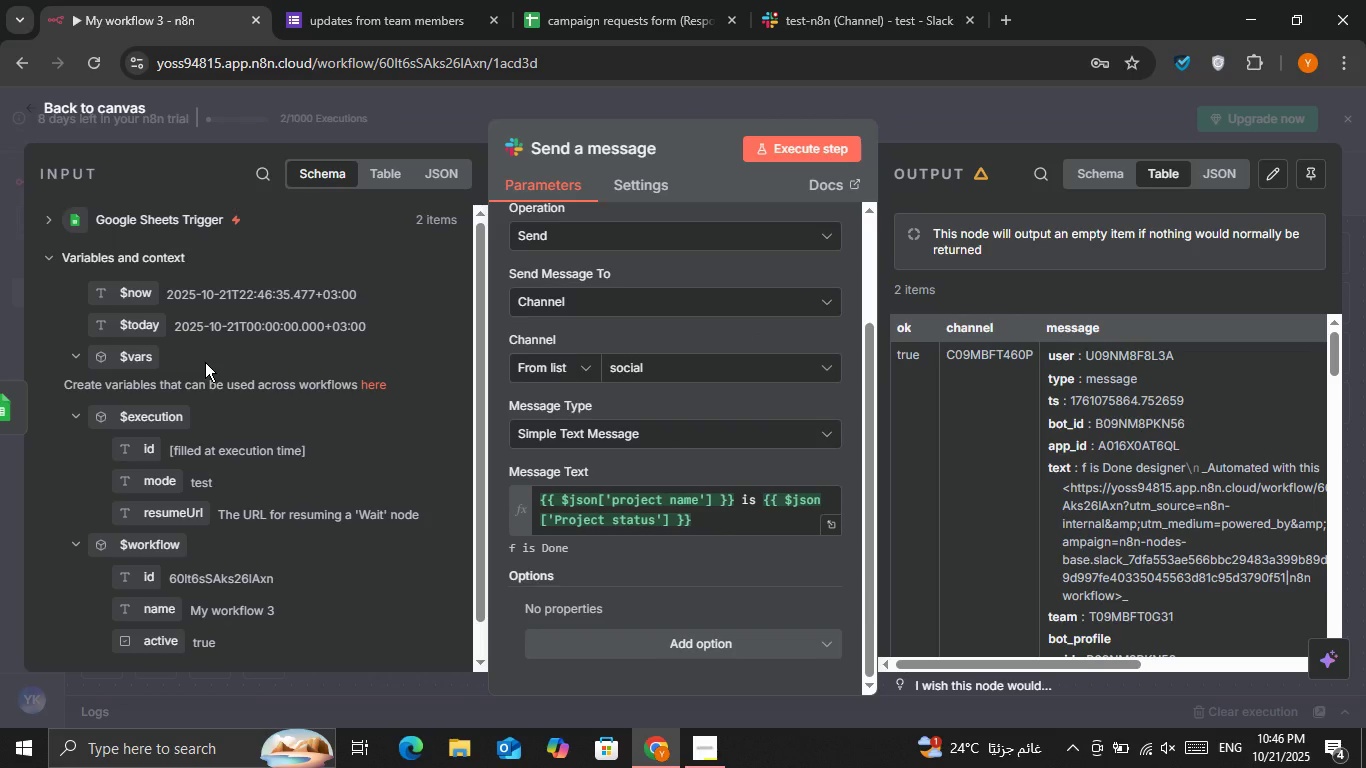 
scroll: coordinate [206, 361], scroll_direction: down, amount: 2.0
 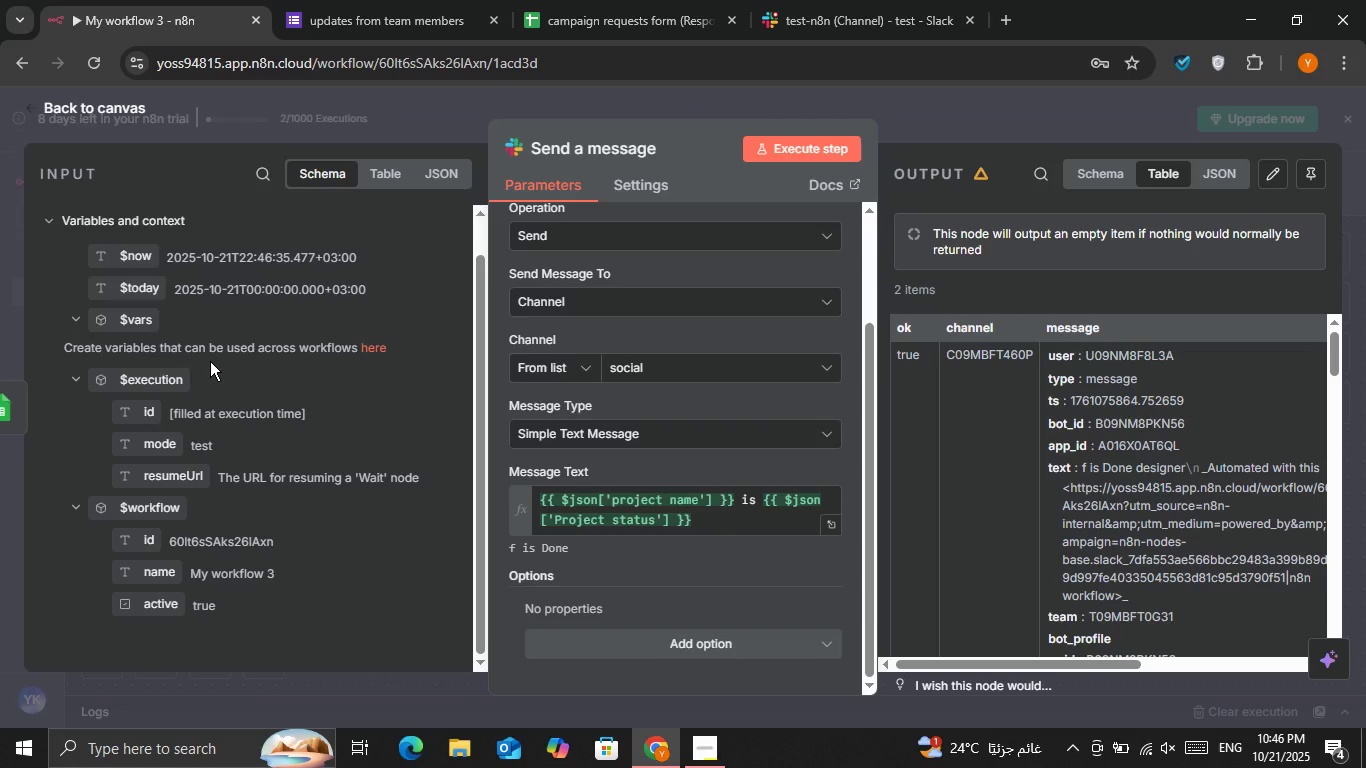 
scroll: coordinate [213, 361], scroll_direction: up, amount: 2.0
 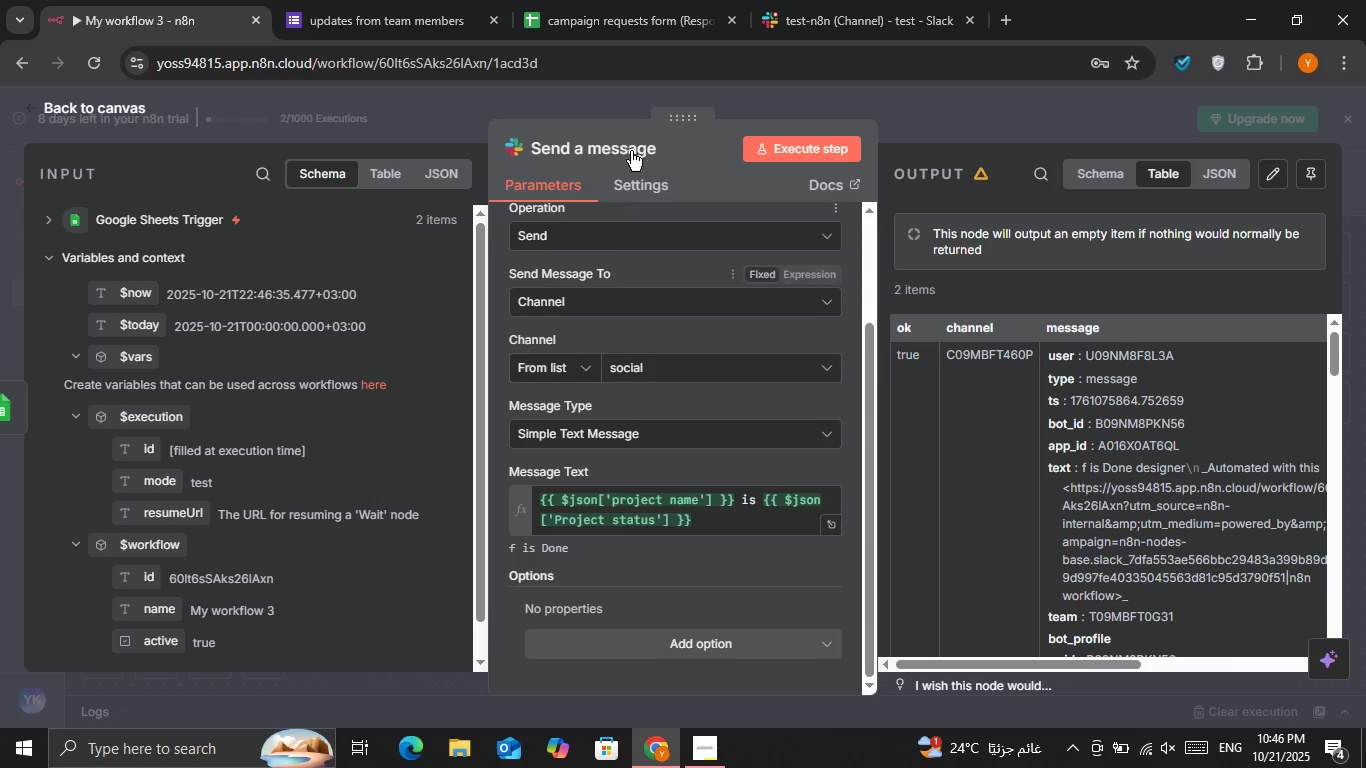 
left_click([598, 105])
 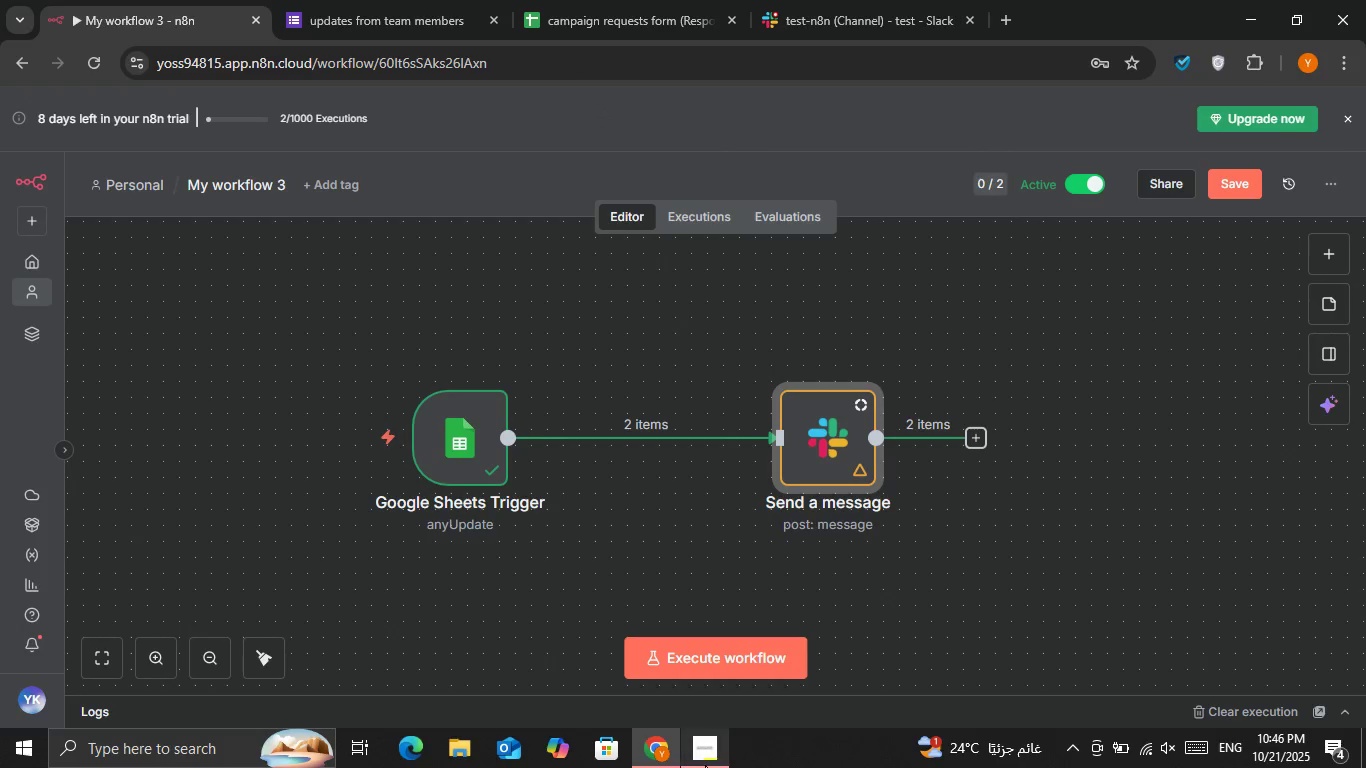 
left_click([705, 765])